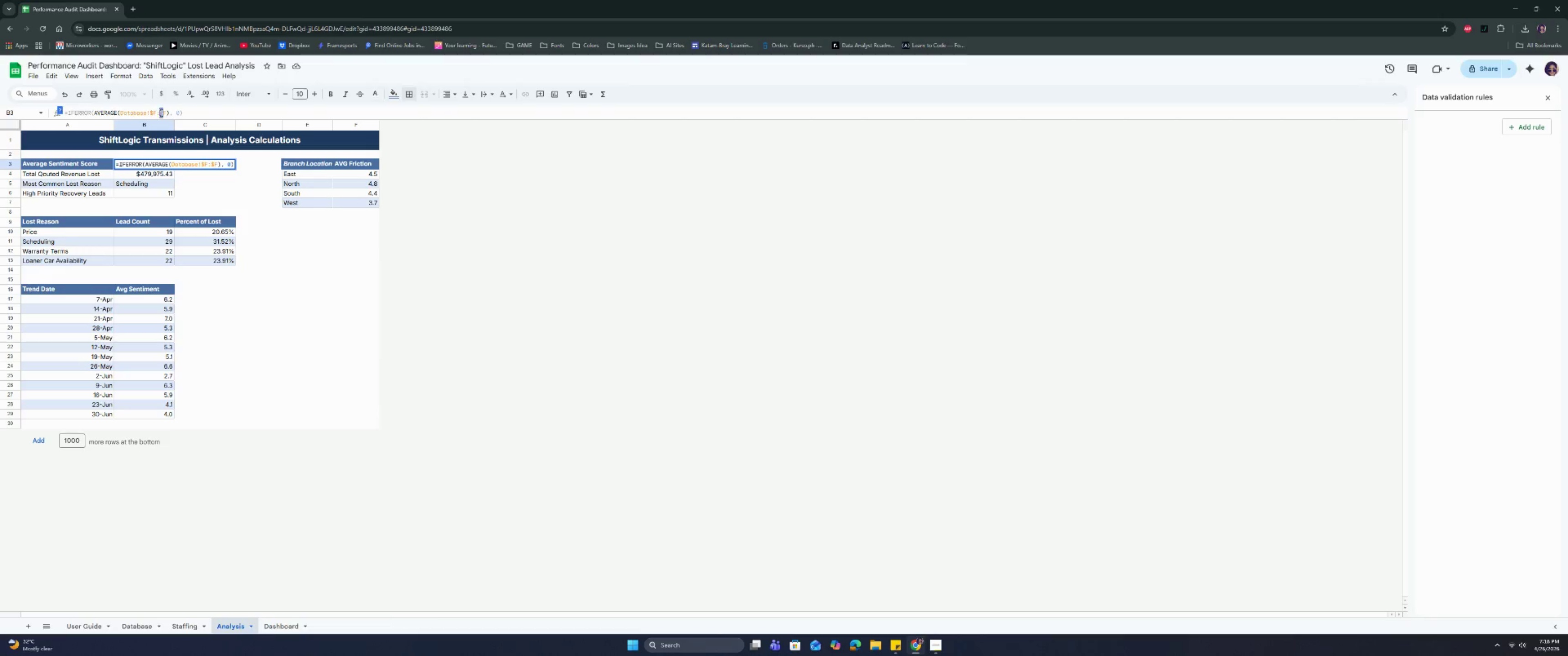 
triple_click([160, 113])
 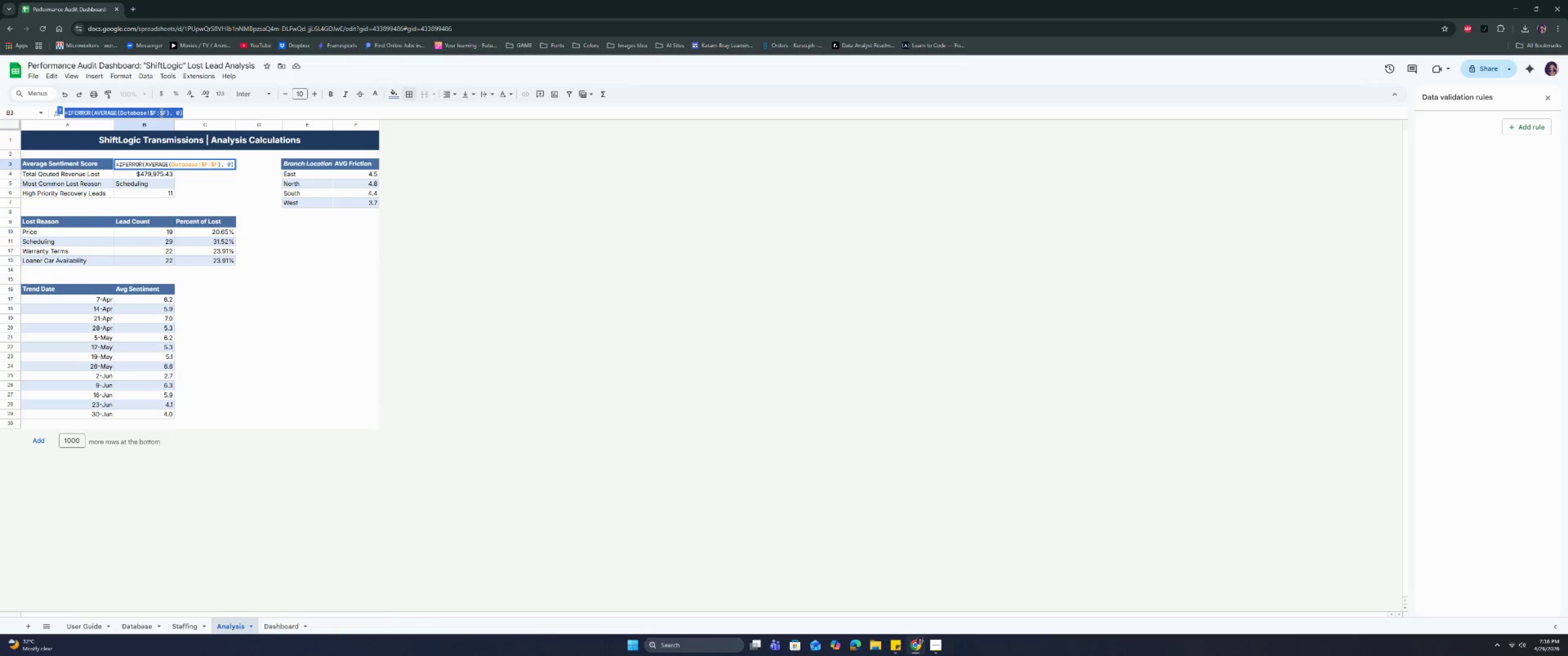 
key(Control+C)
 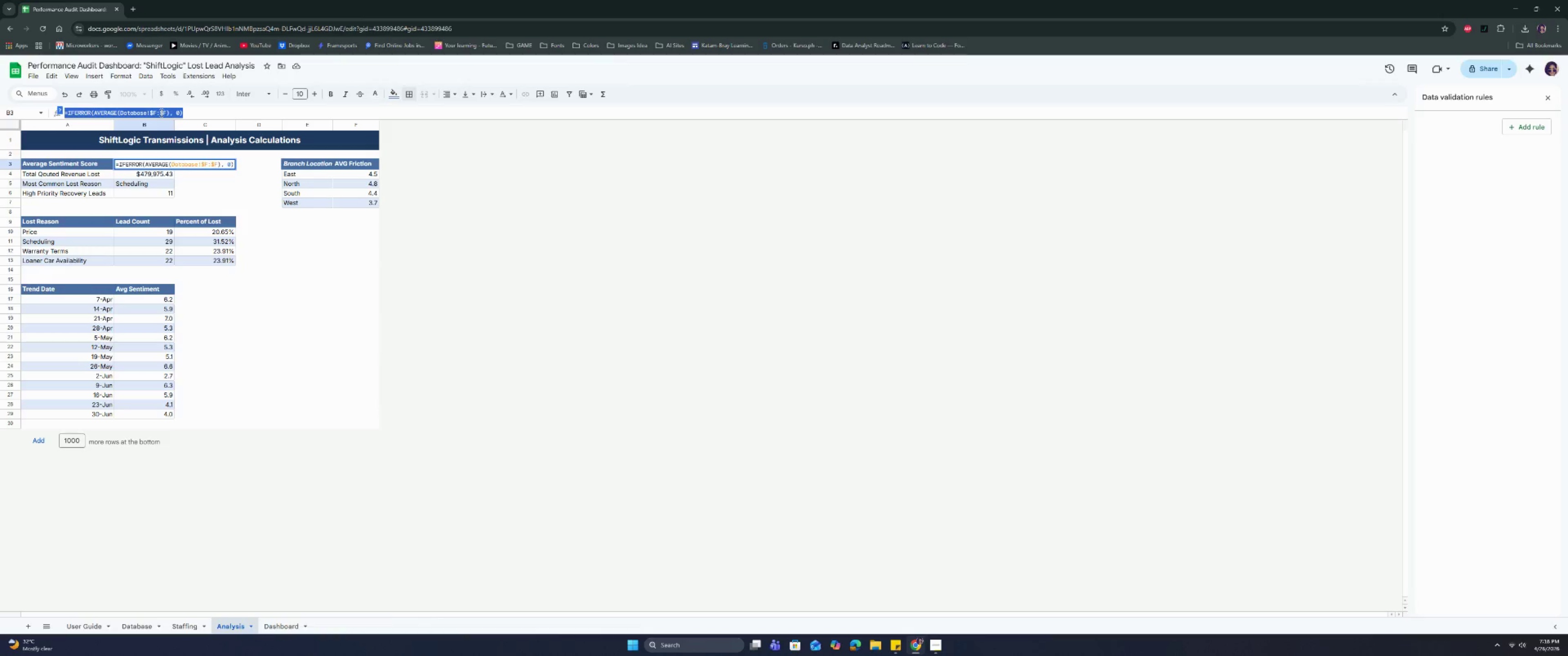 
key(Control+C)
 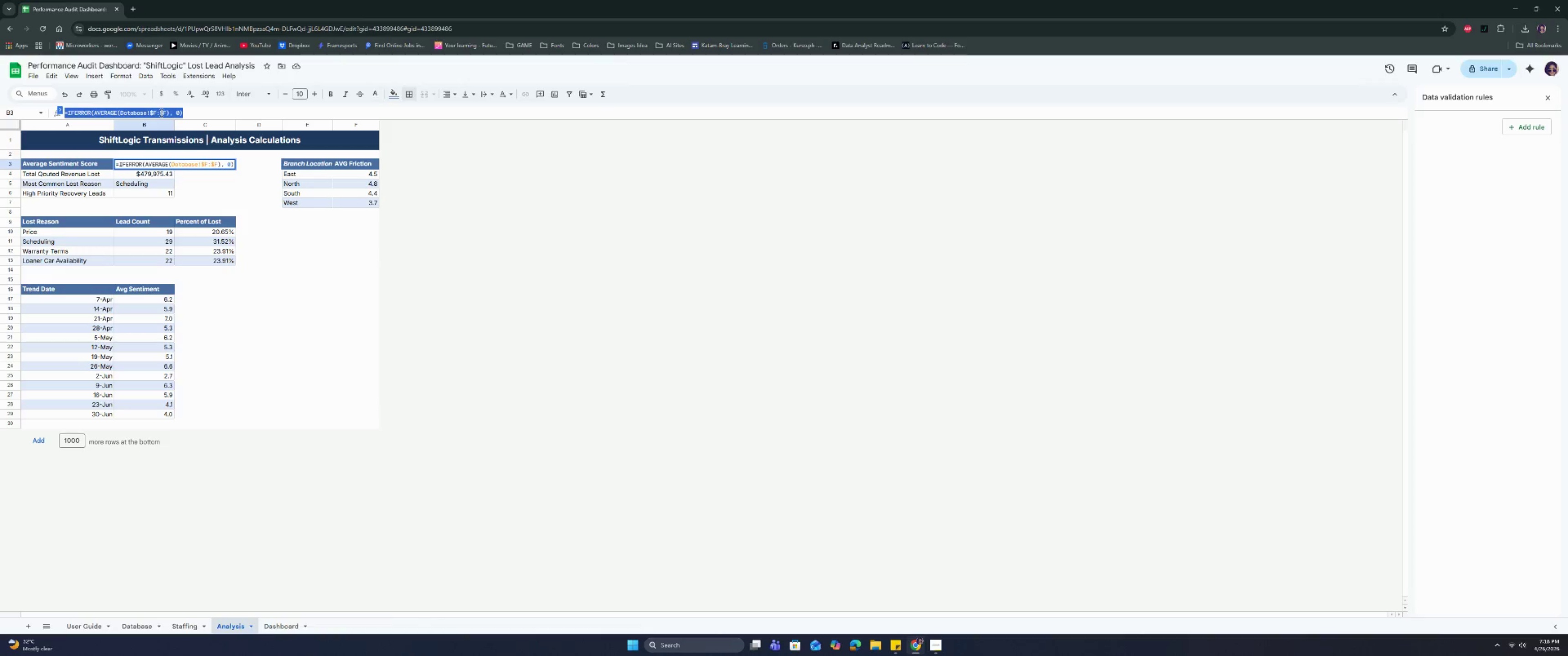 
key(Control+C)
 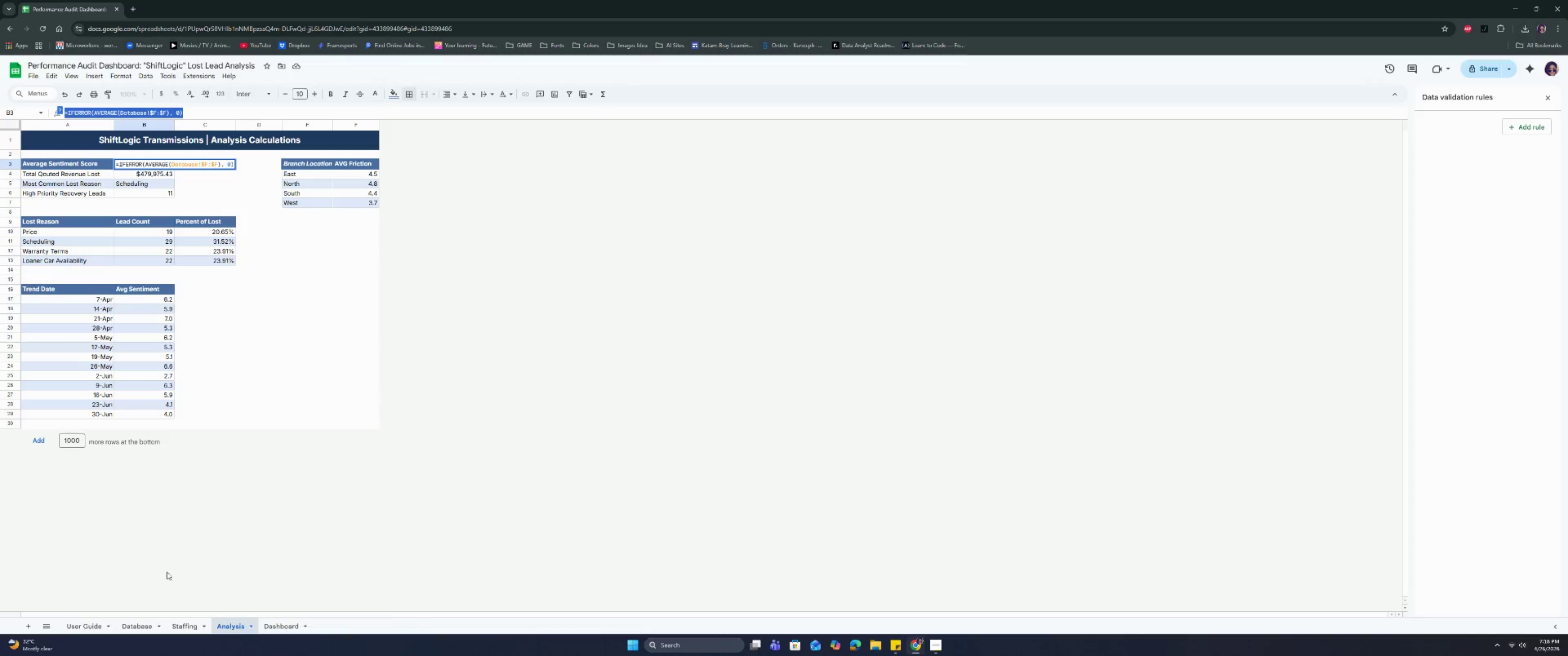 
left_click([92, 621])
 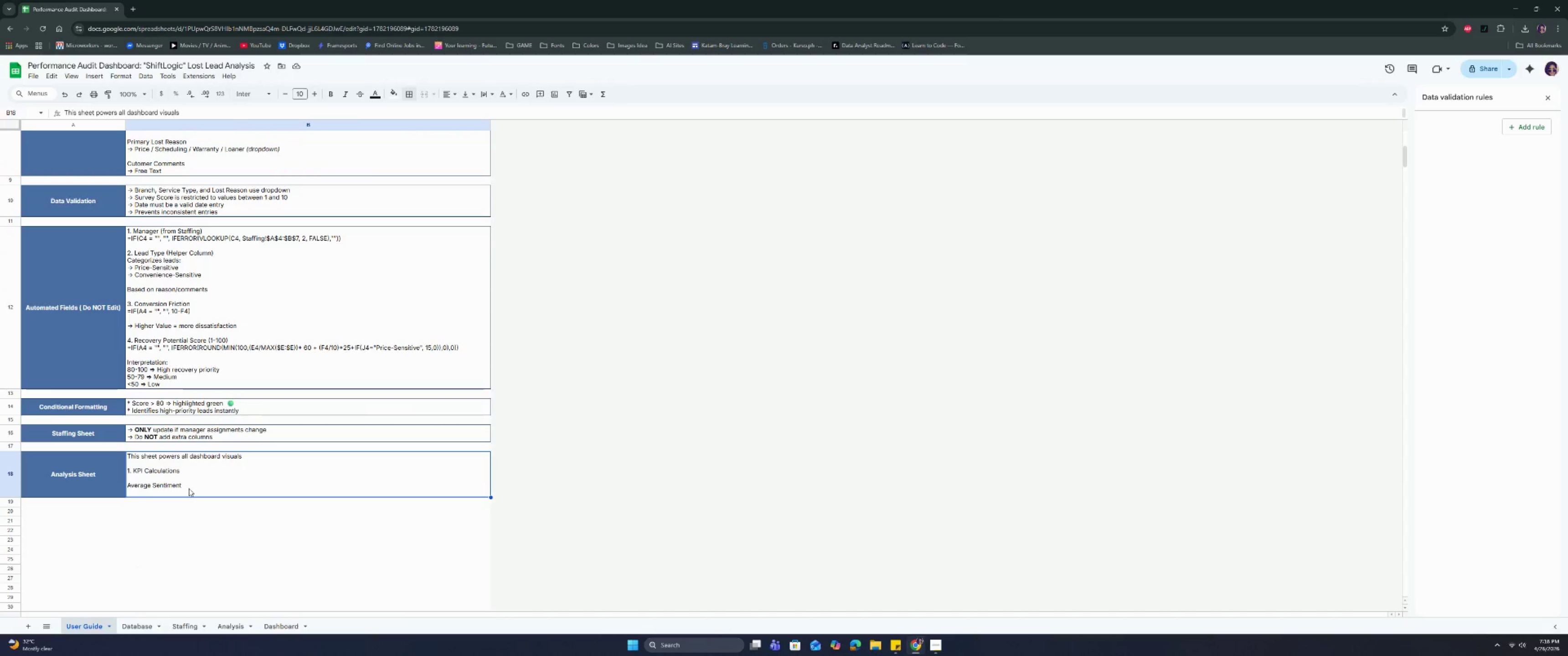 
double_click([189, 489])
 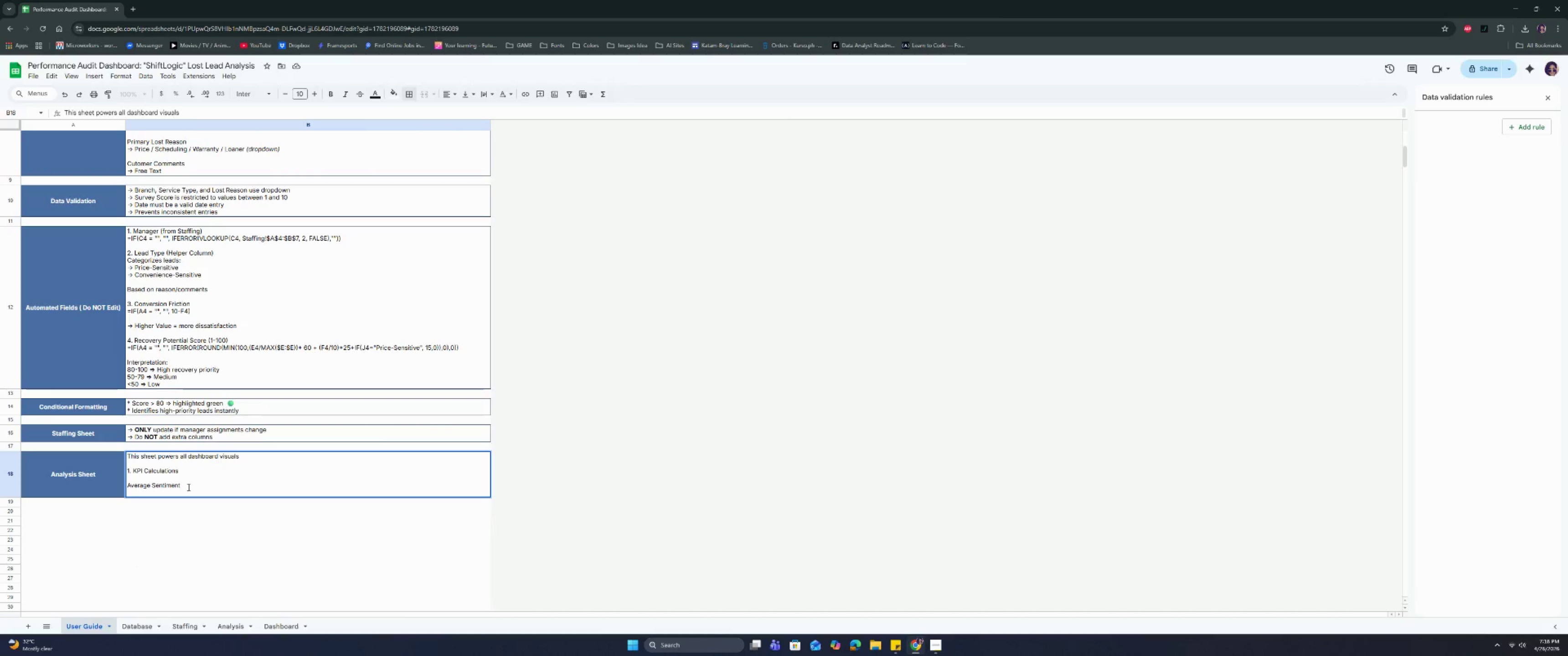 
key(Control+V)
 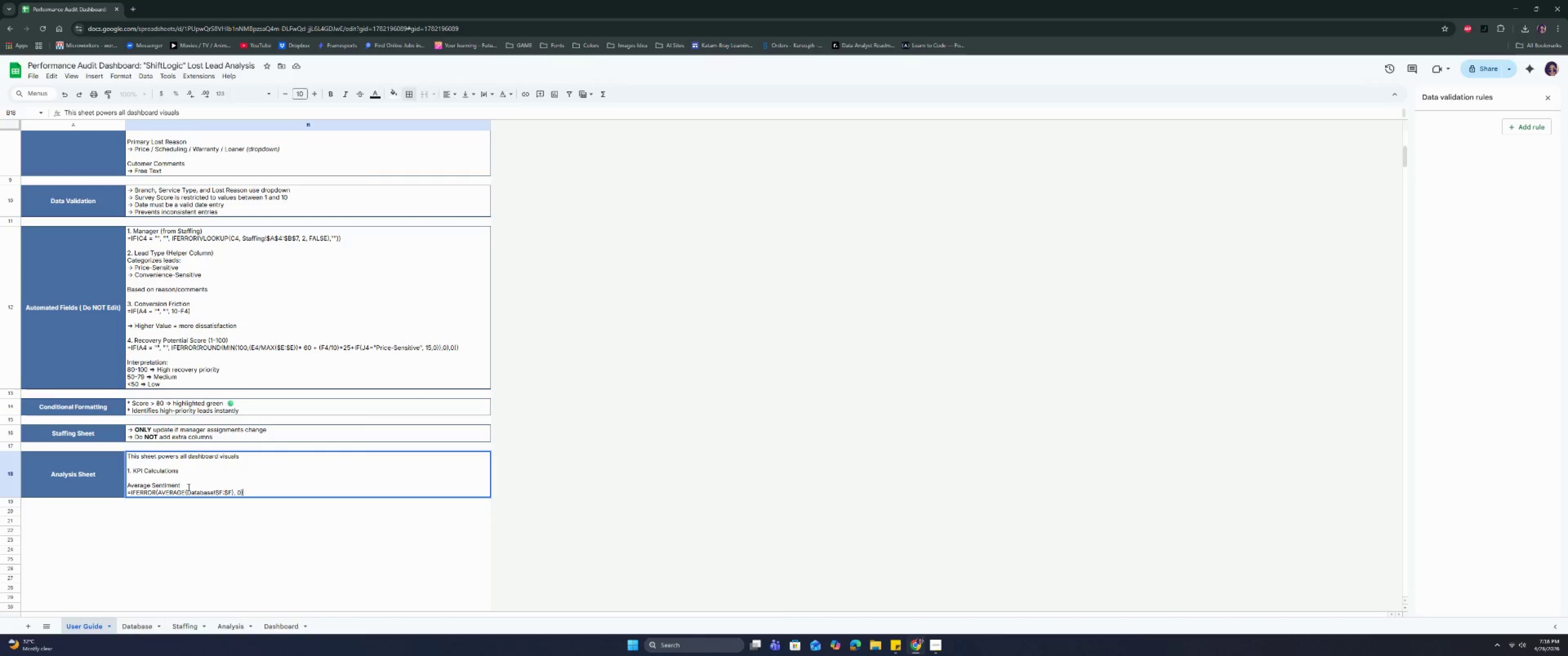 
wait(7.09)
 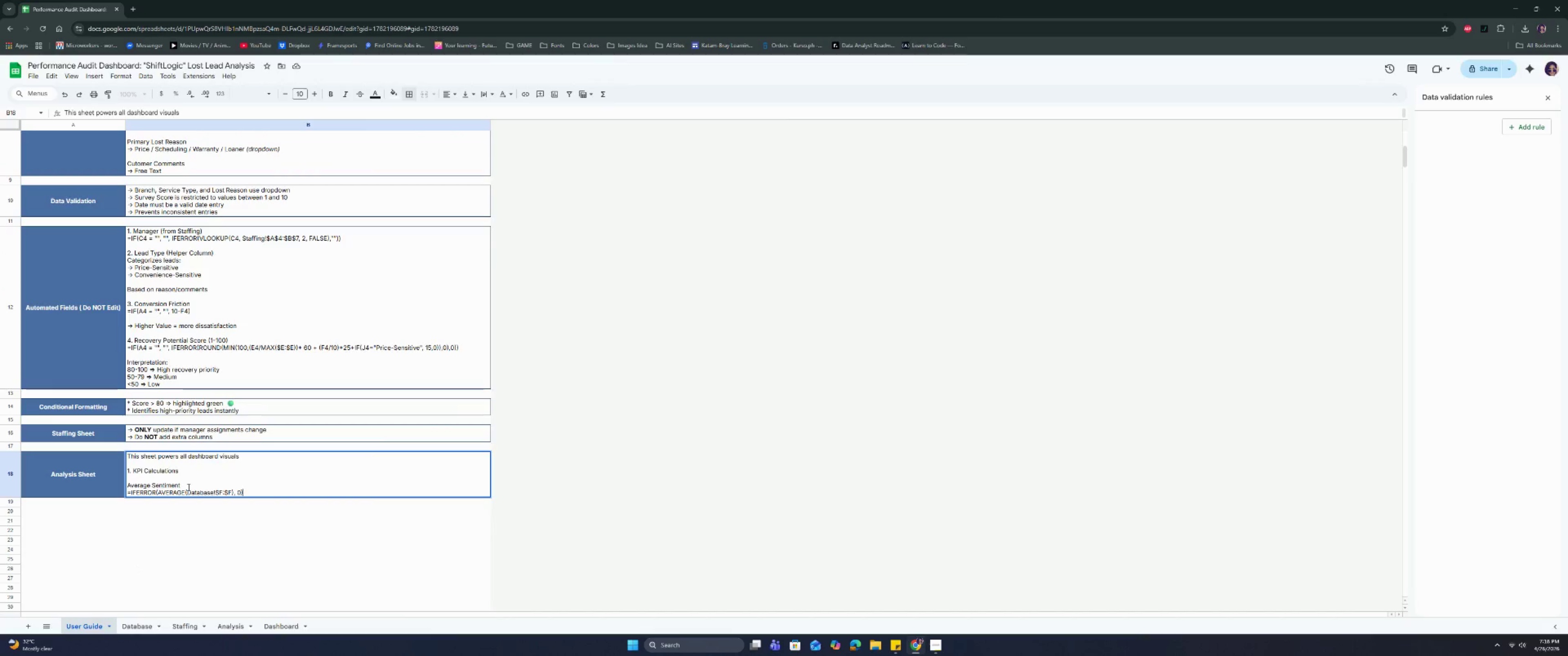 
key(Control+Enter)
 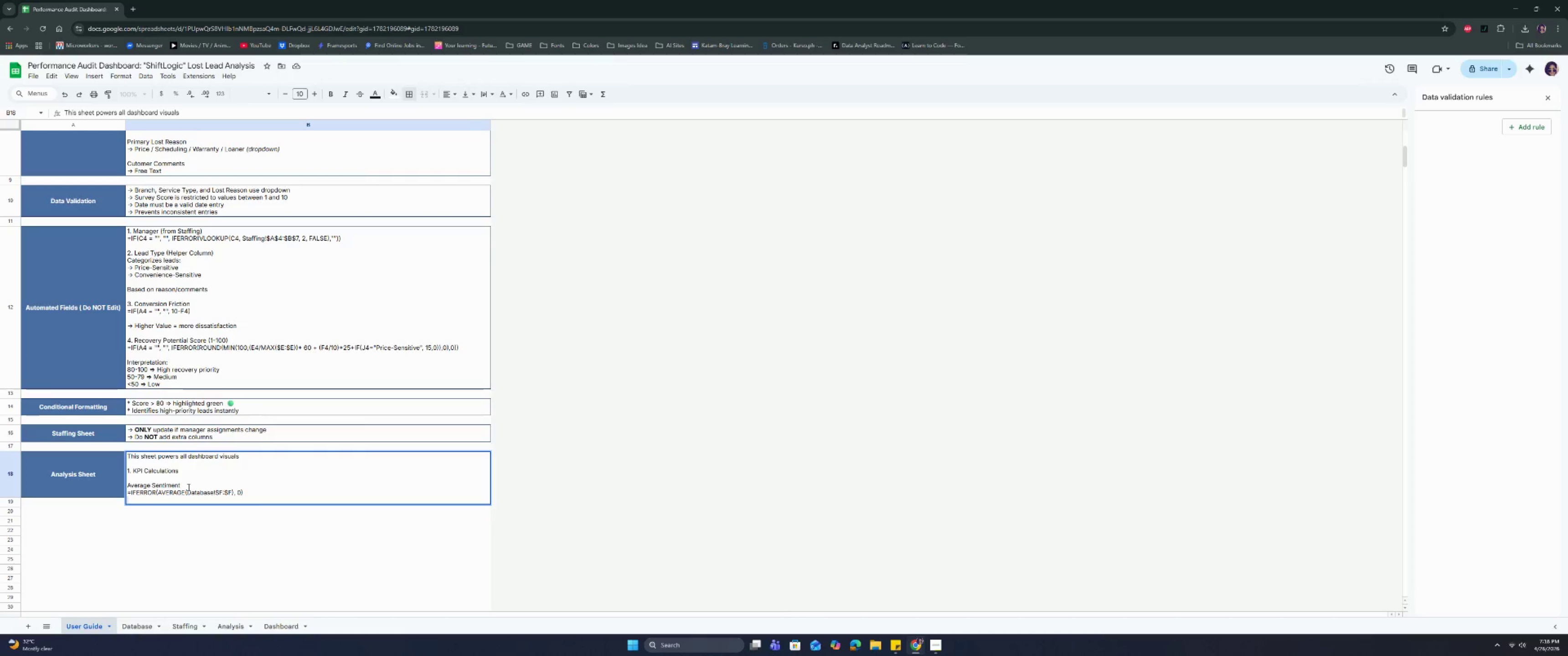 
key(Control+Enter)
 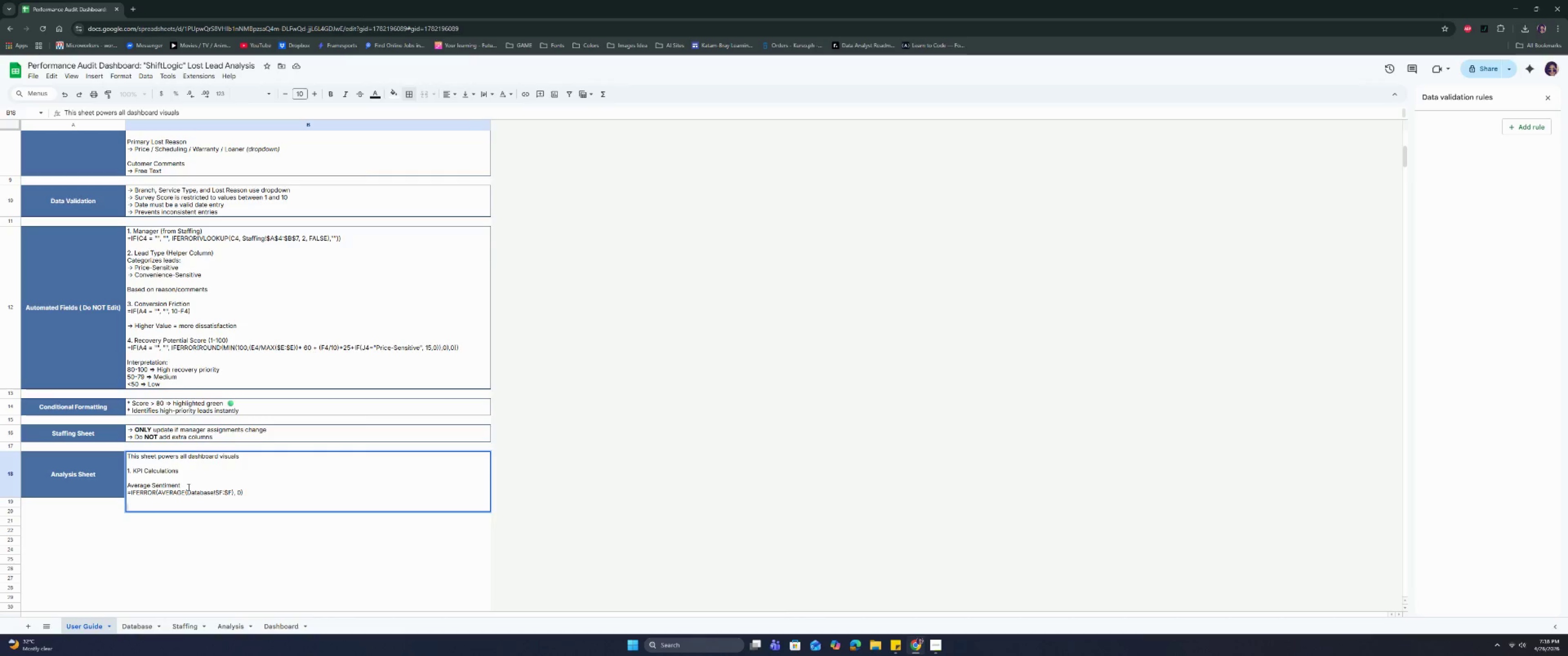 
type(a)
key(Backspace)
type(Total Revenue Lost )
key(Backspace)
 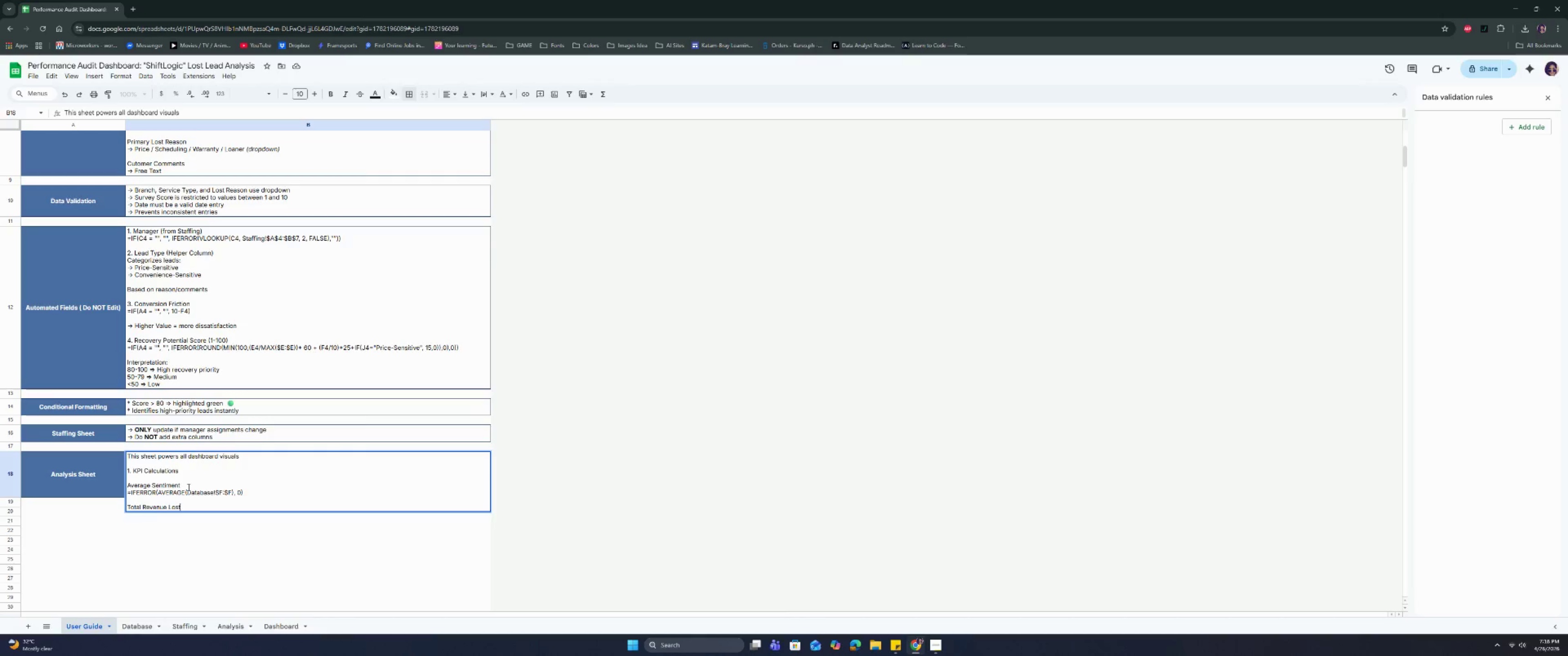 
hold_key(key=CapsLock, duration=0.31)
 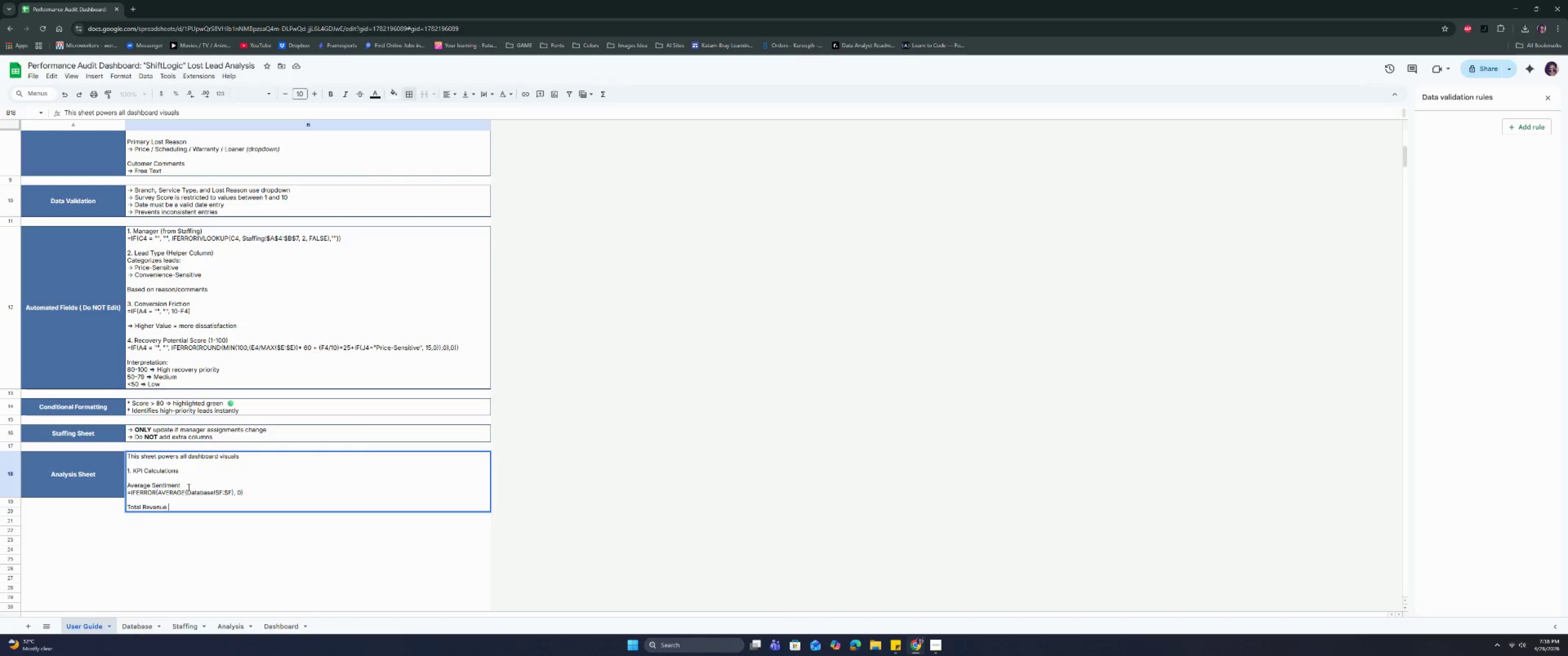 
key(Control+ControlRight)
 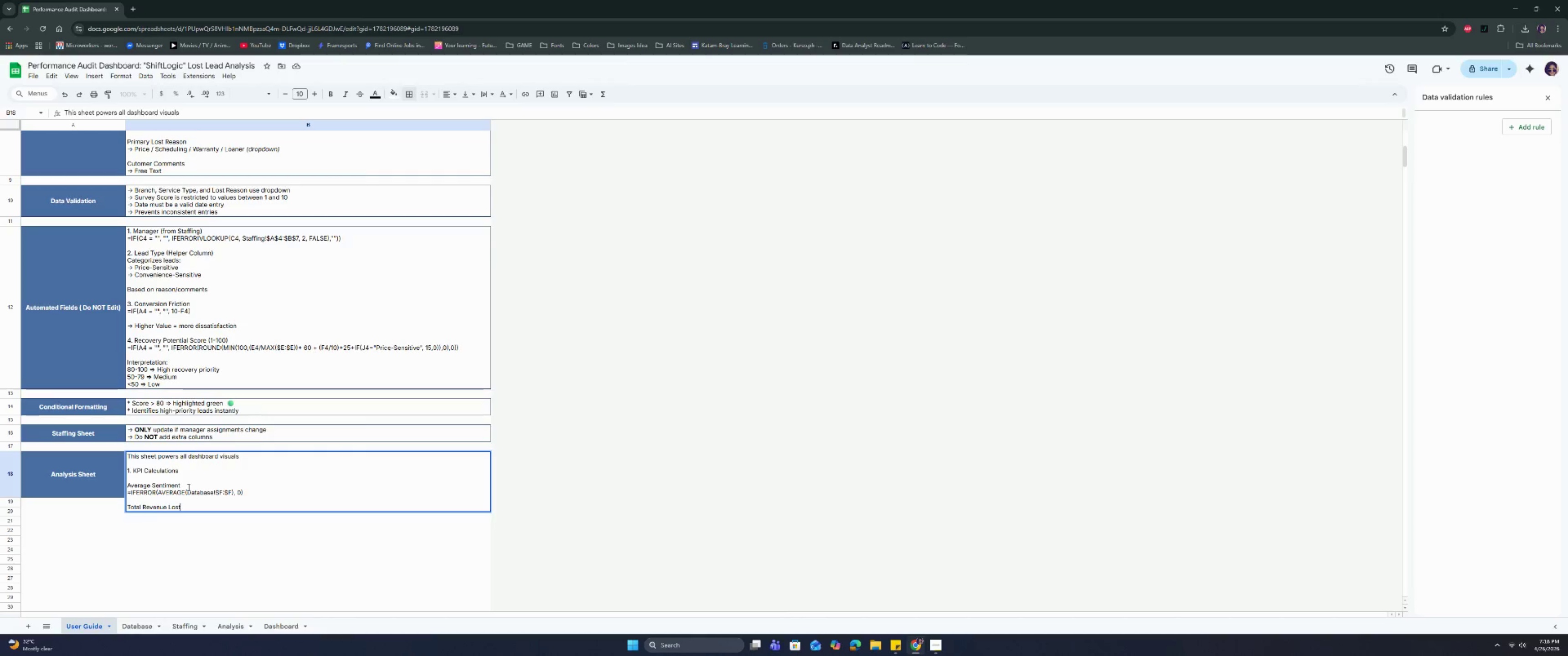 
key(Control+Enter)
 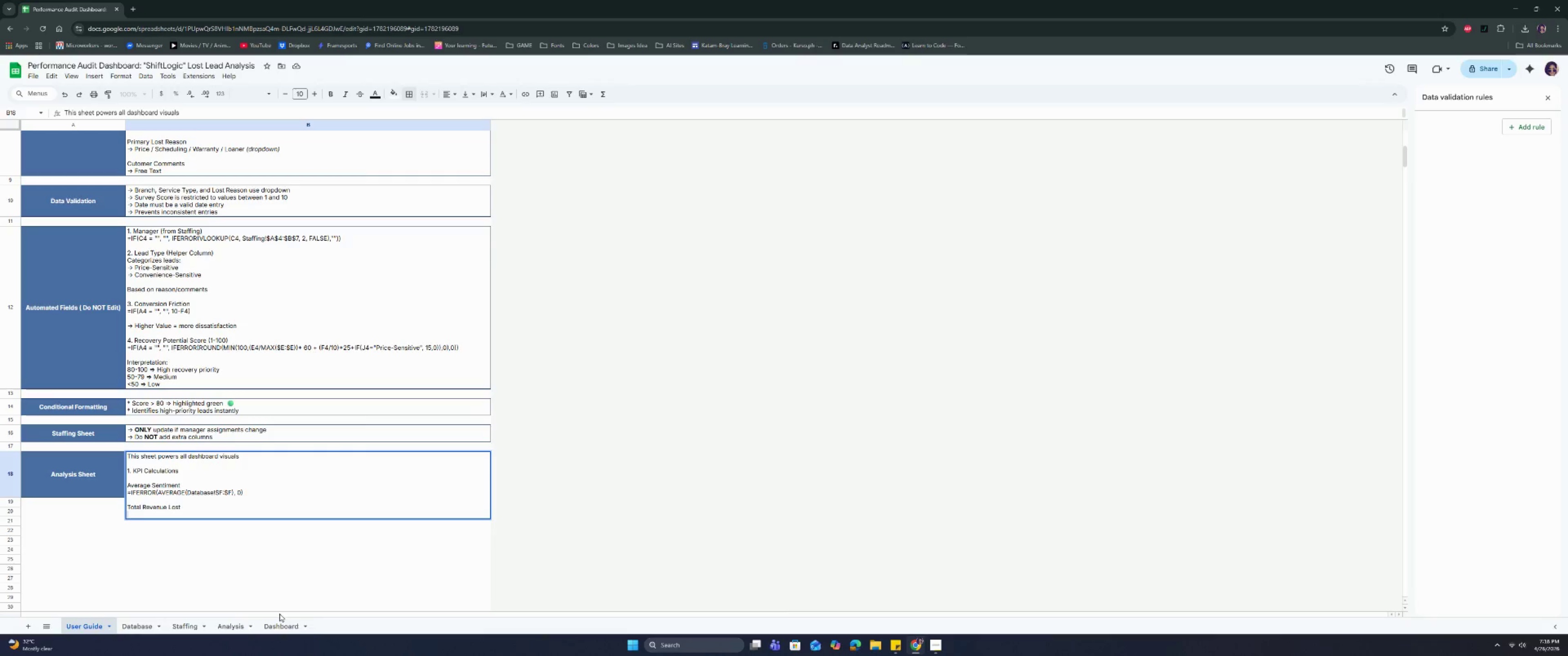 
left_click([242, 625])
 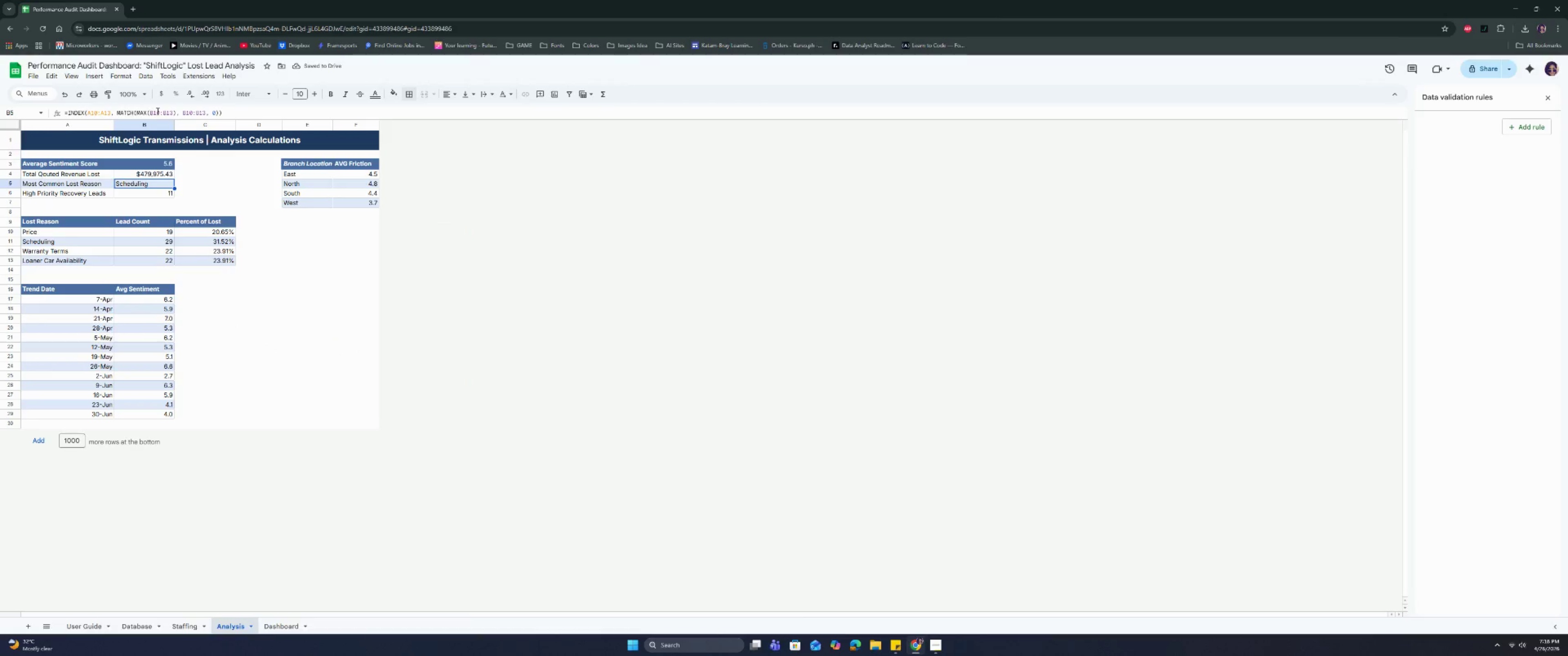 
wait(6.2)
 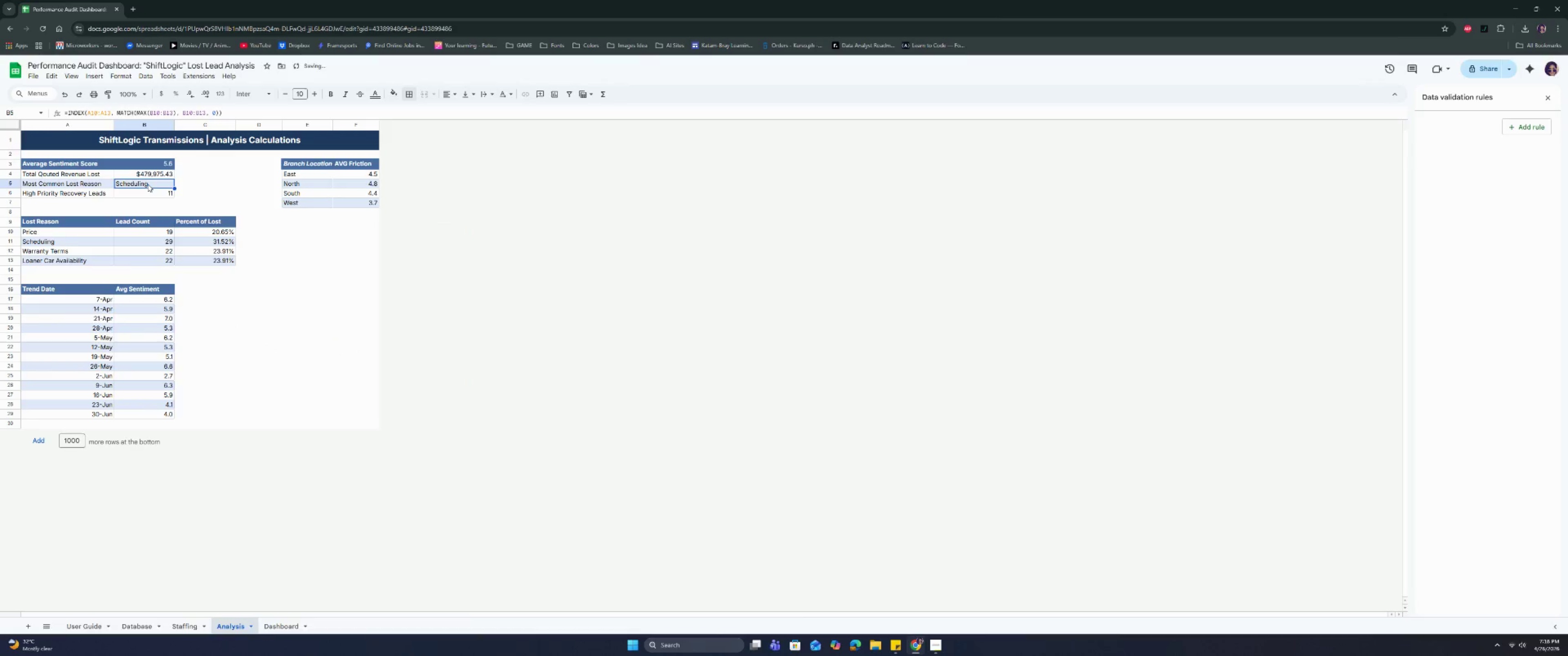 
left_click([142, 171])
 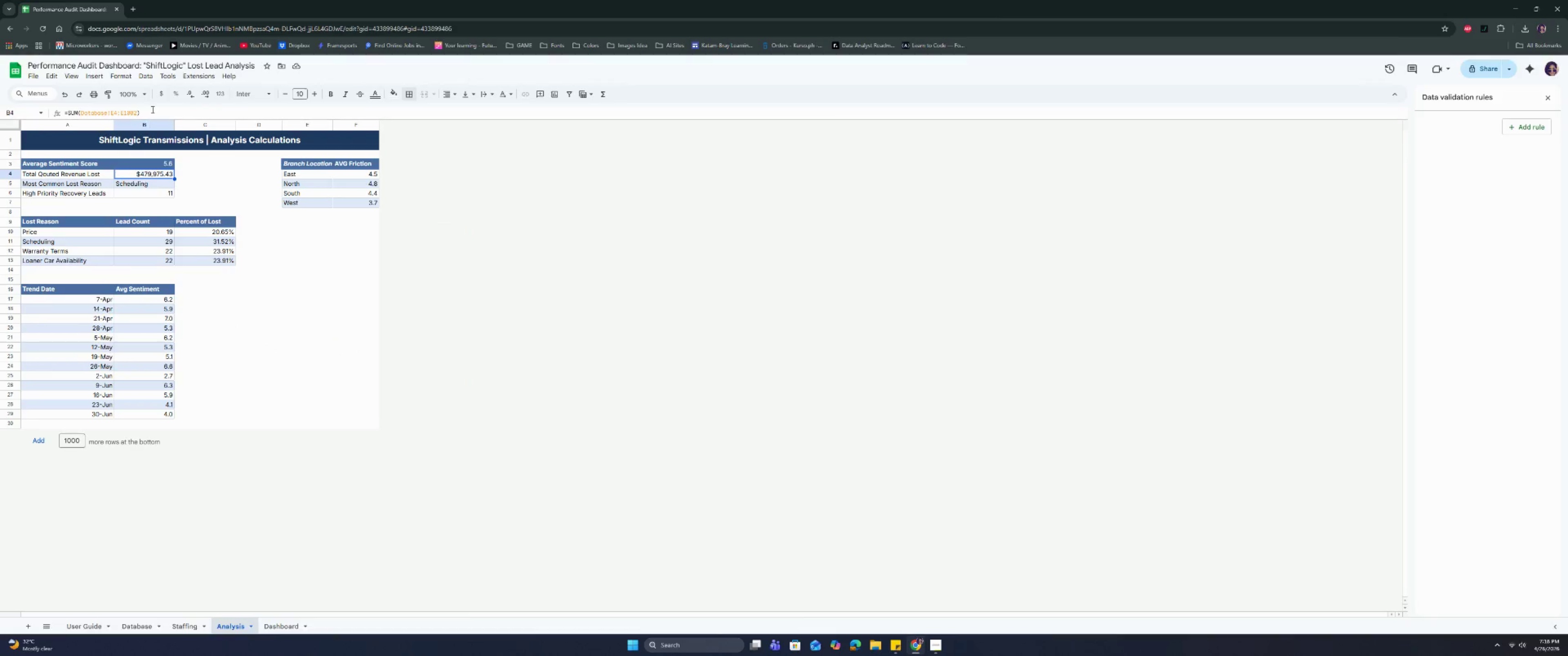 
double_click([152, 109])
 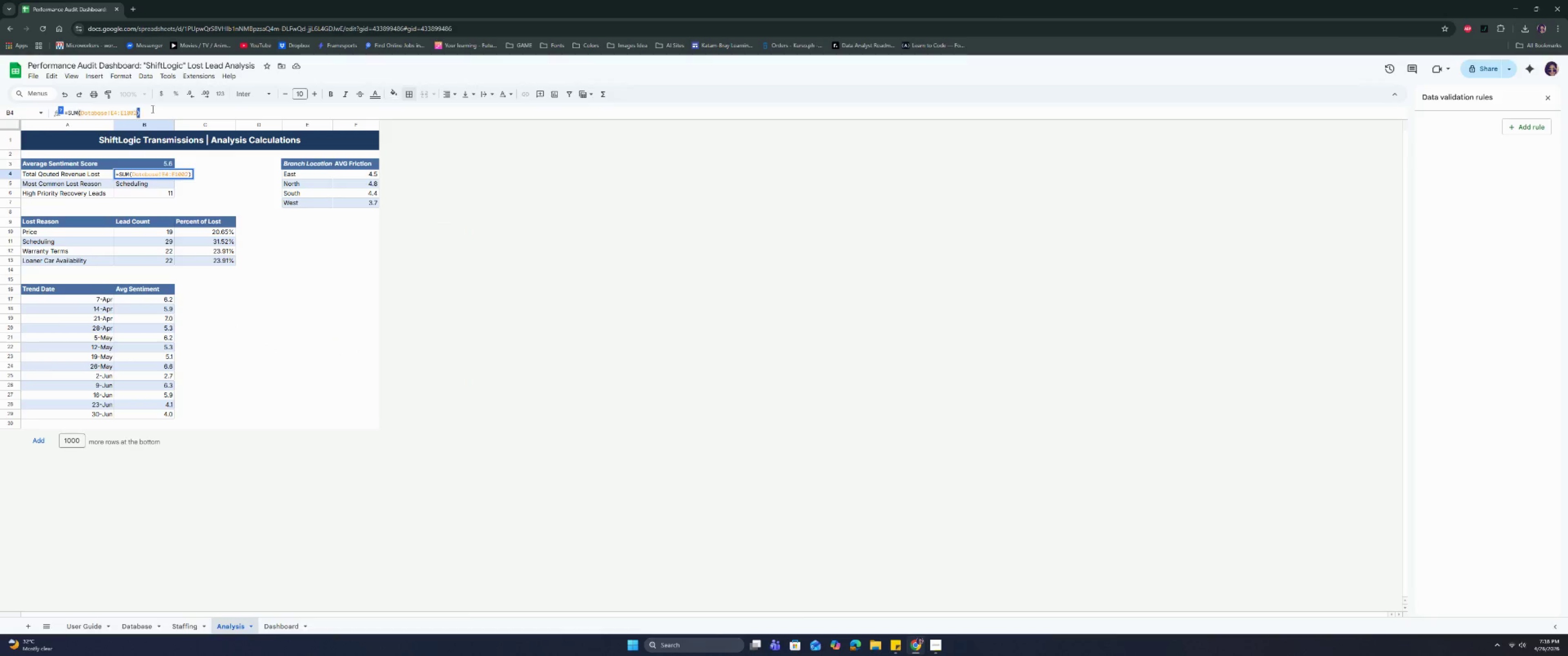 
triple_click([152, 109])
 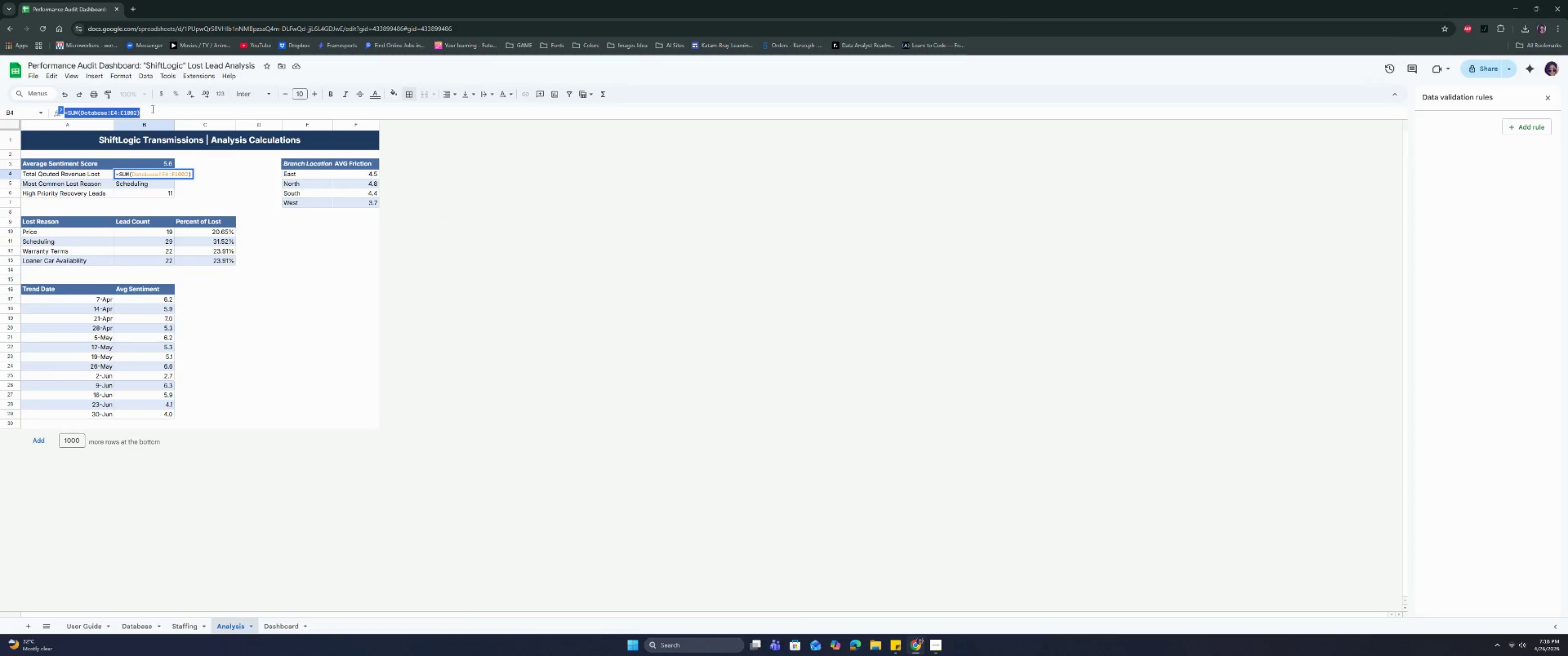 
hold_key(key=ControlLeft, duration=4.02)
 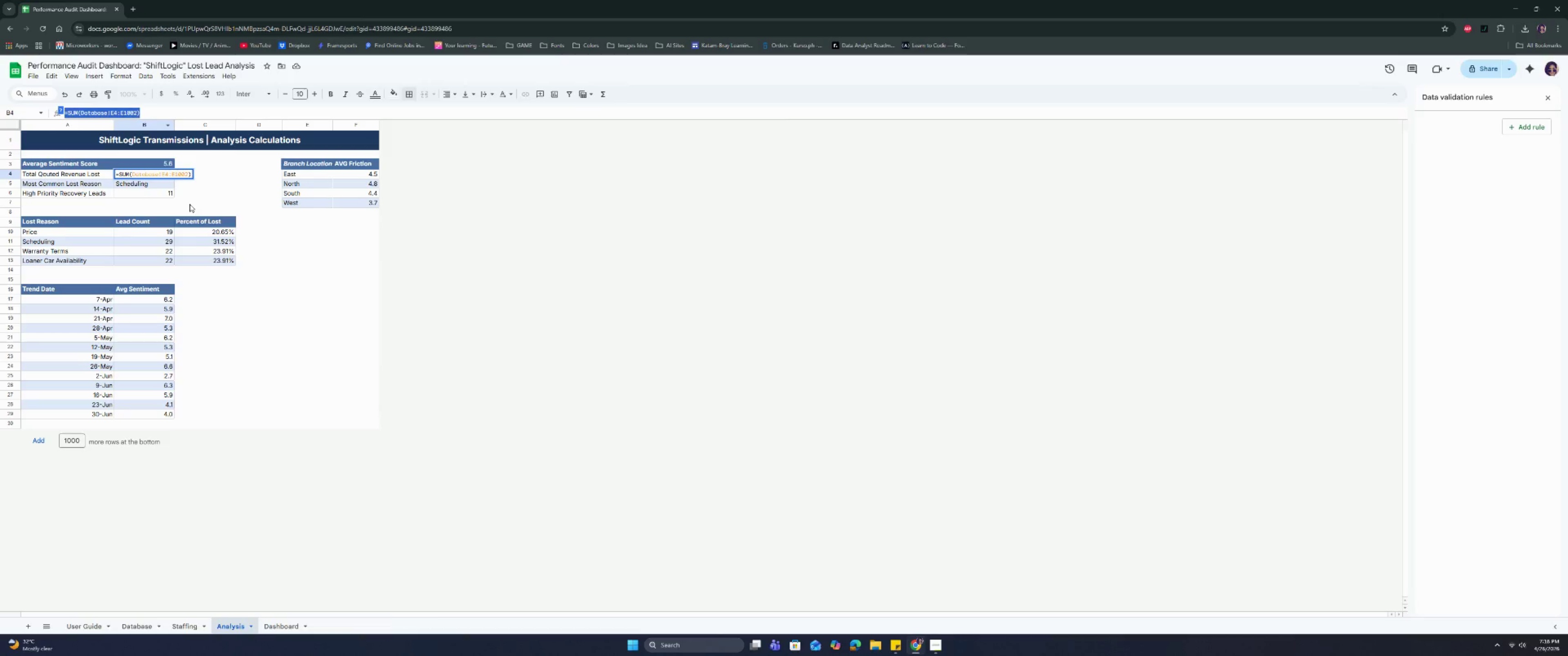 
left_click([177, 172])
 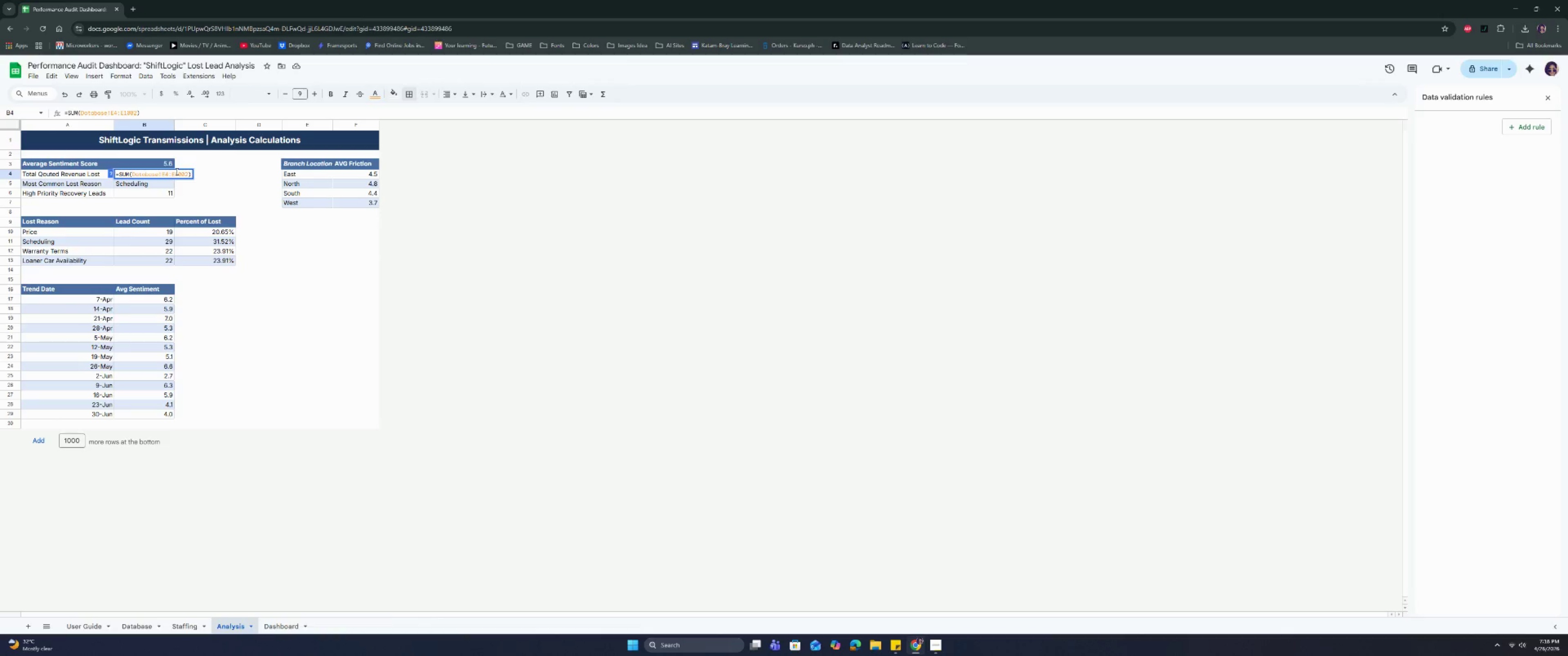 
left_click_drag(start_coordinate=[174, 171], to_coordinate=[192, 173])
 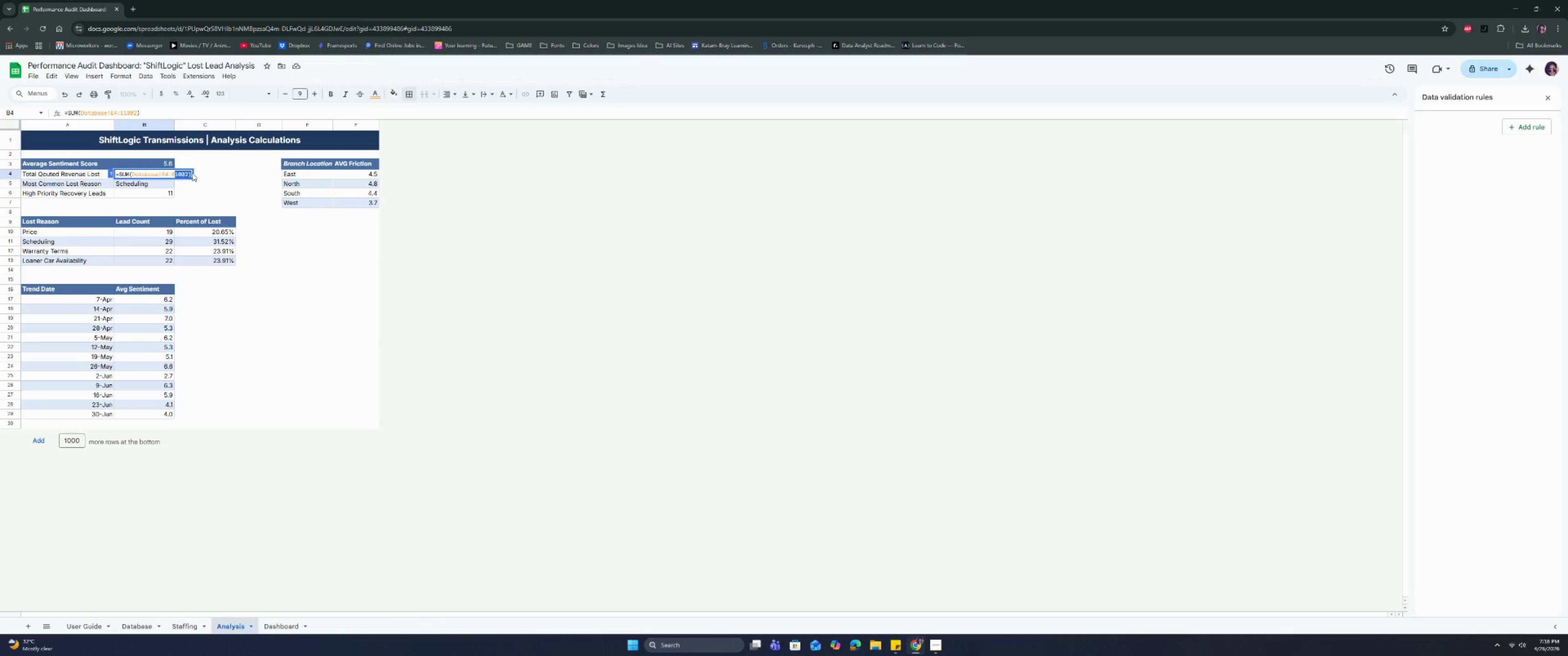 
key(ArrowLeft)
 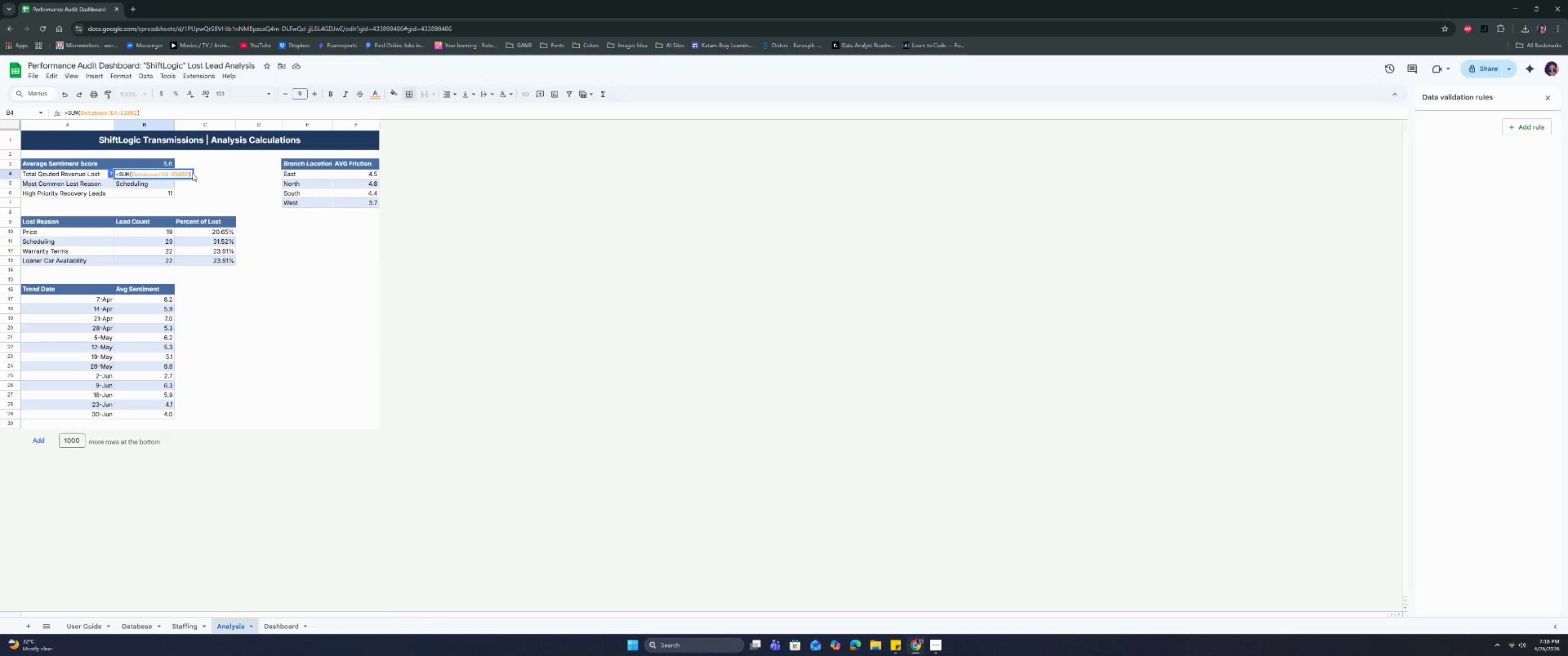 
key(ArrowRight)
 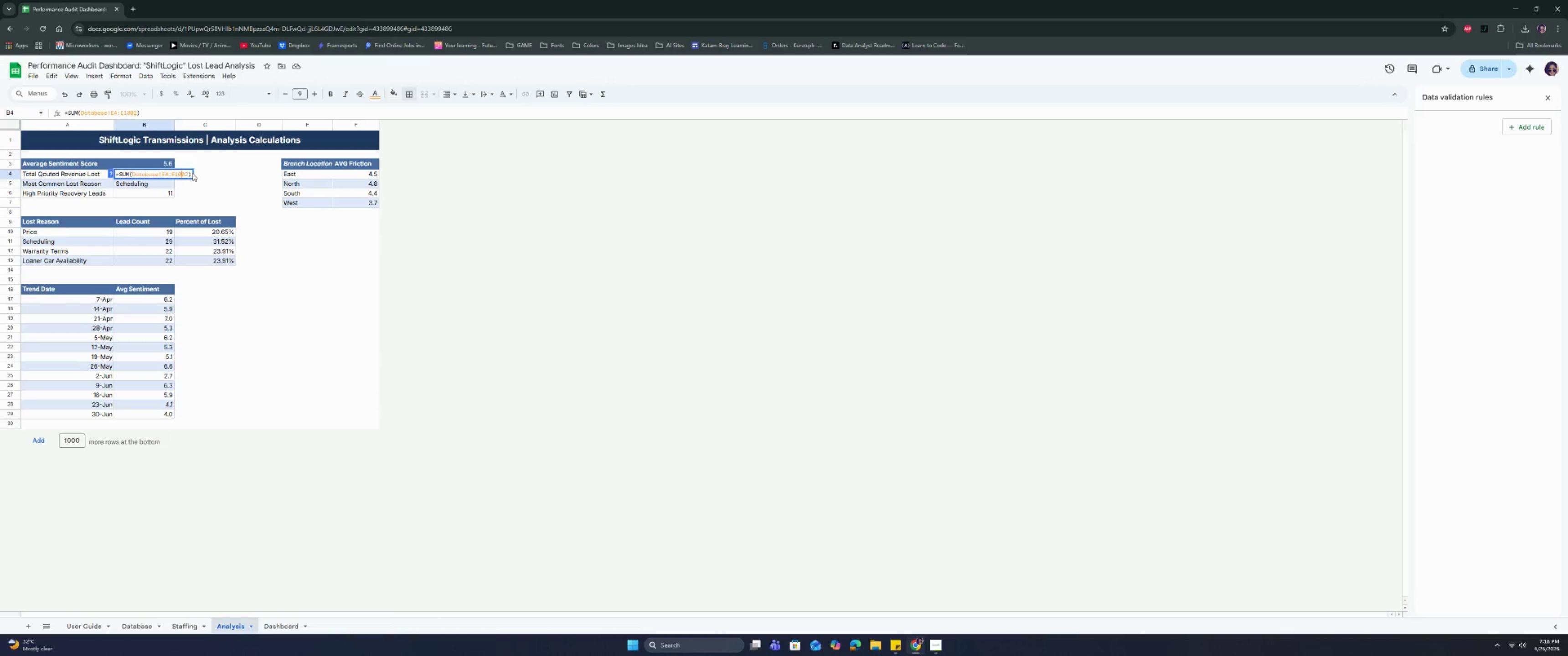 
key(ArrowRight)
 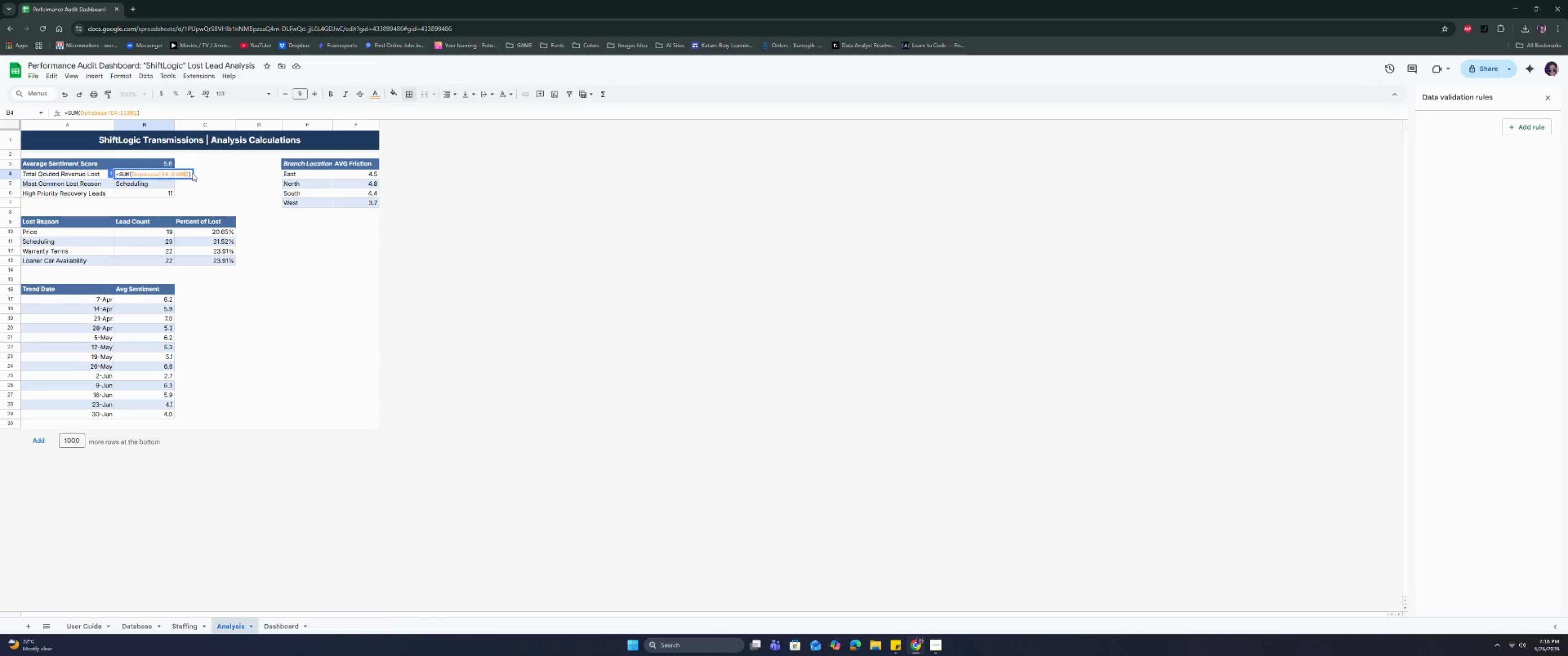 
key(ArrowRight)
 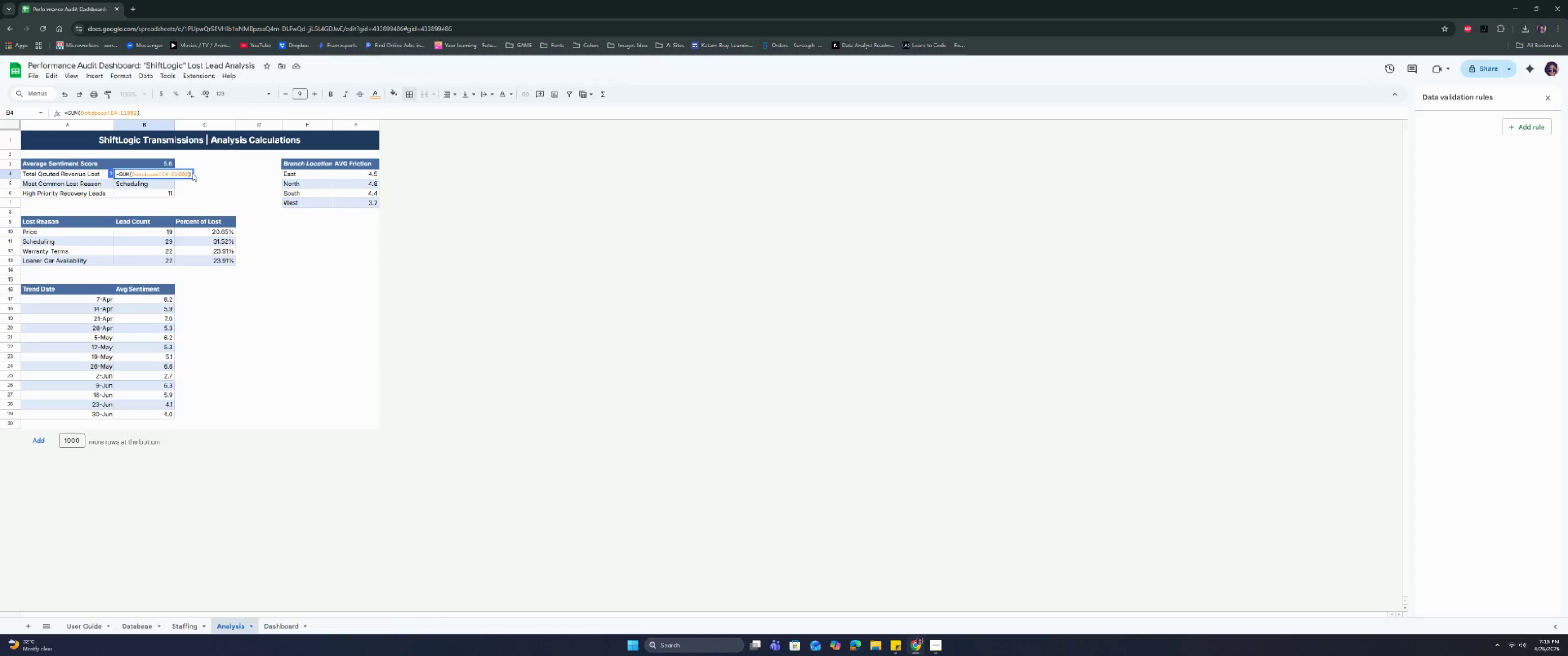 
key(ArrowRight)
 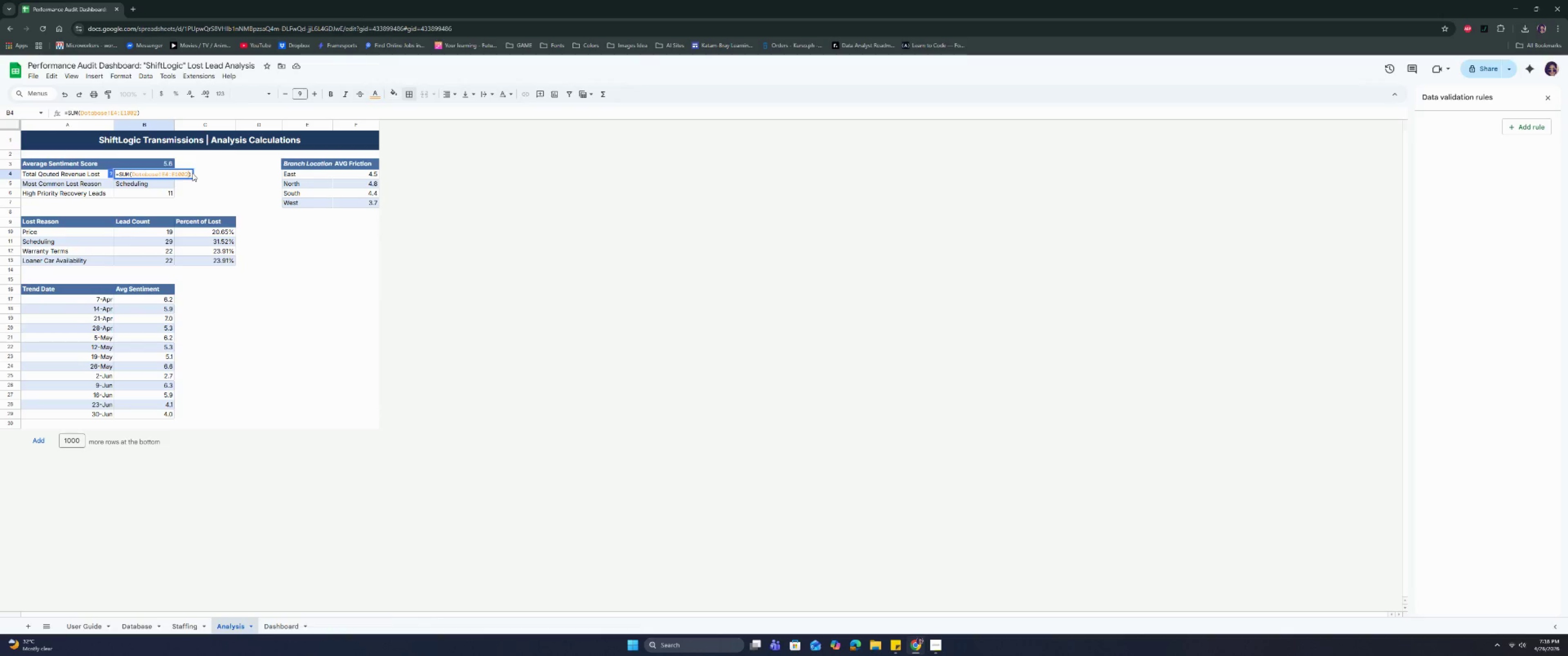 
key(Backspace)
 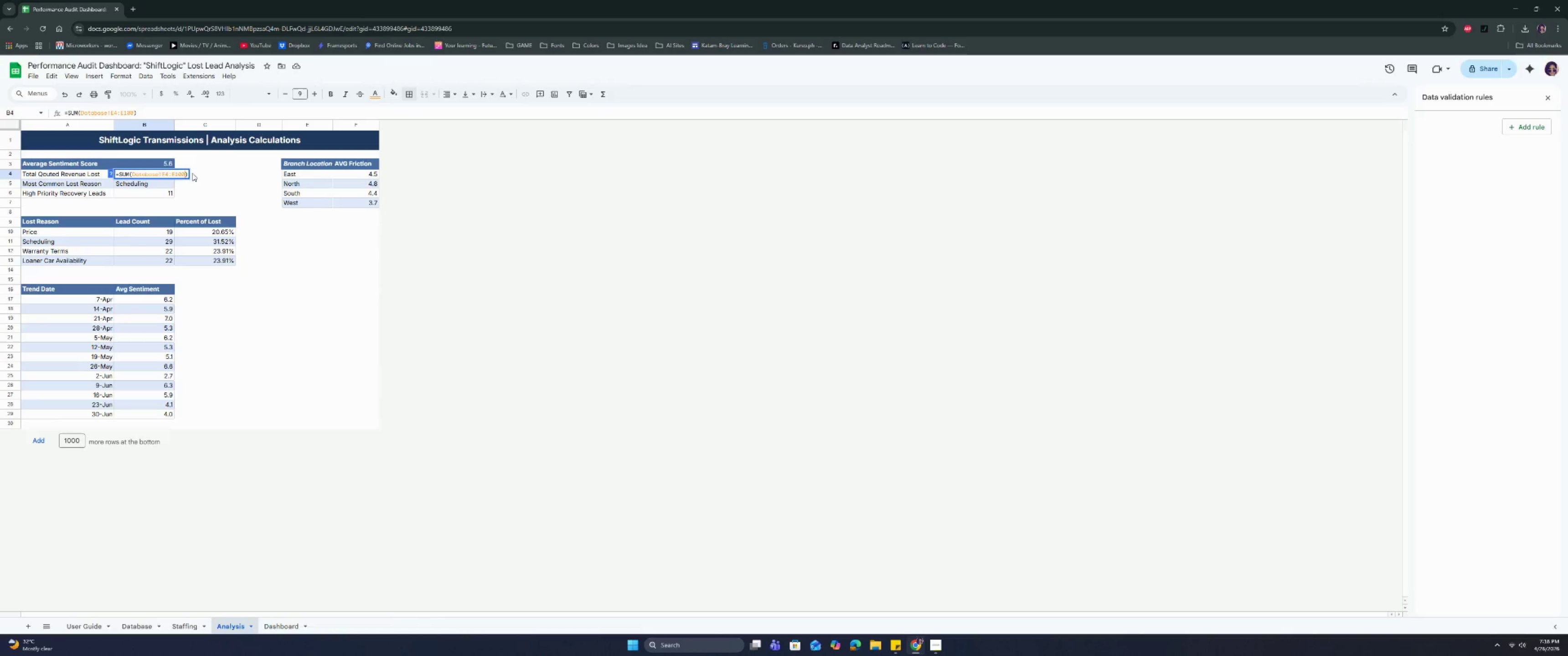 
key(Backspace)
 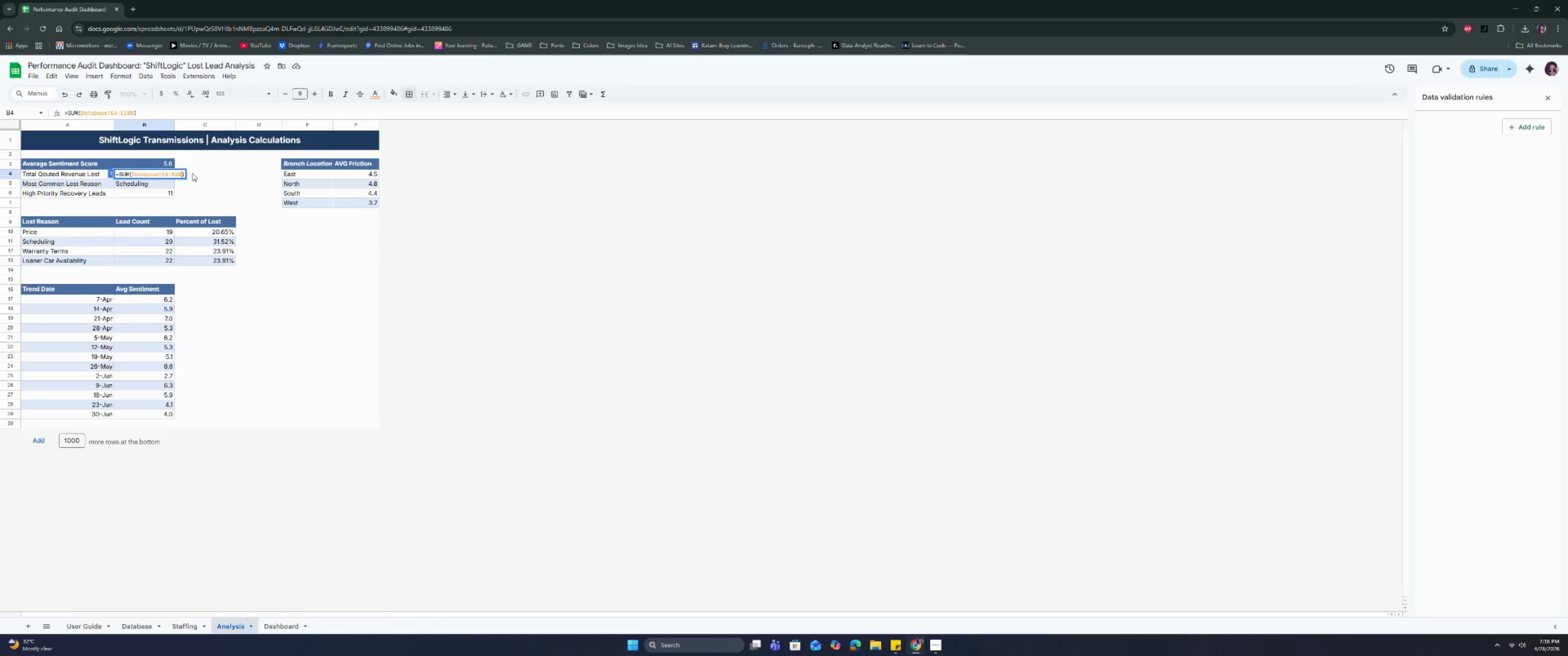 
key(Backspace)
 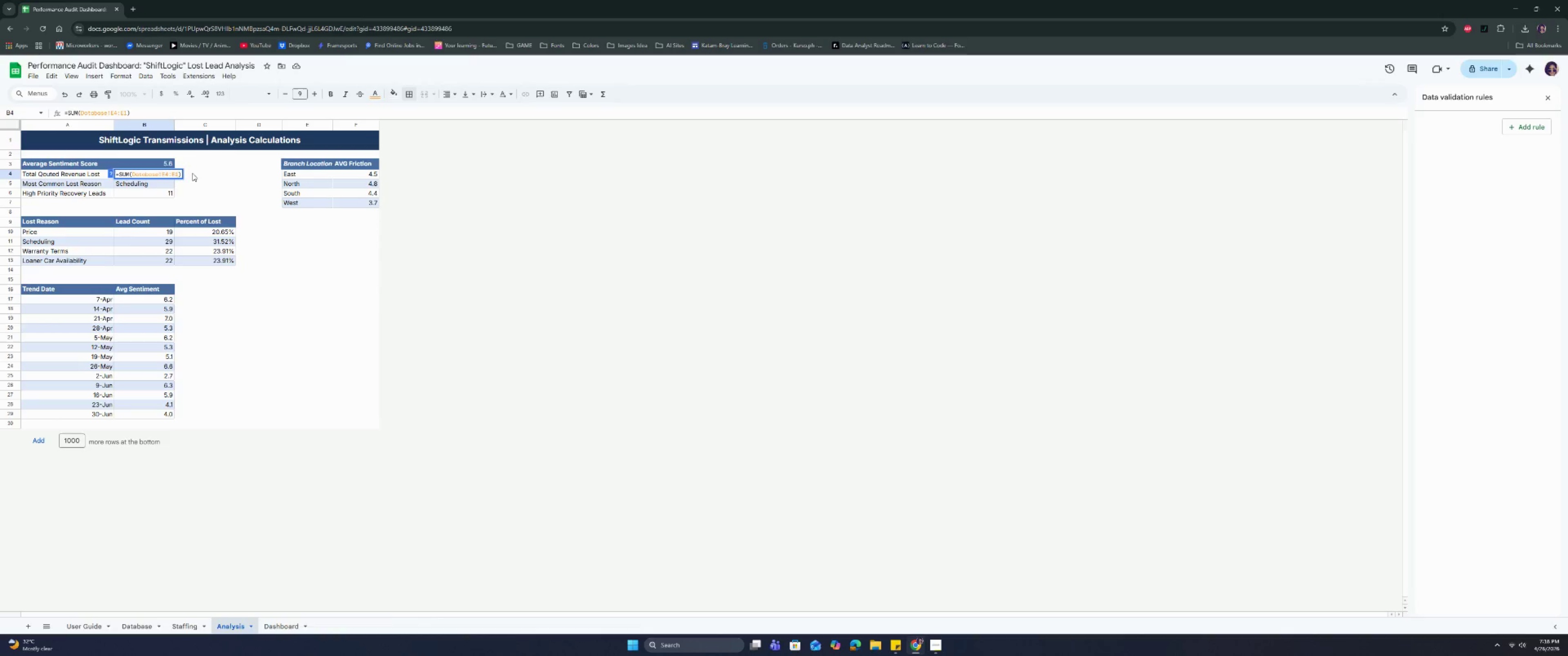 
key(Backspace)
 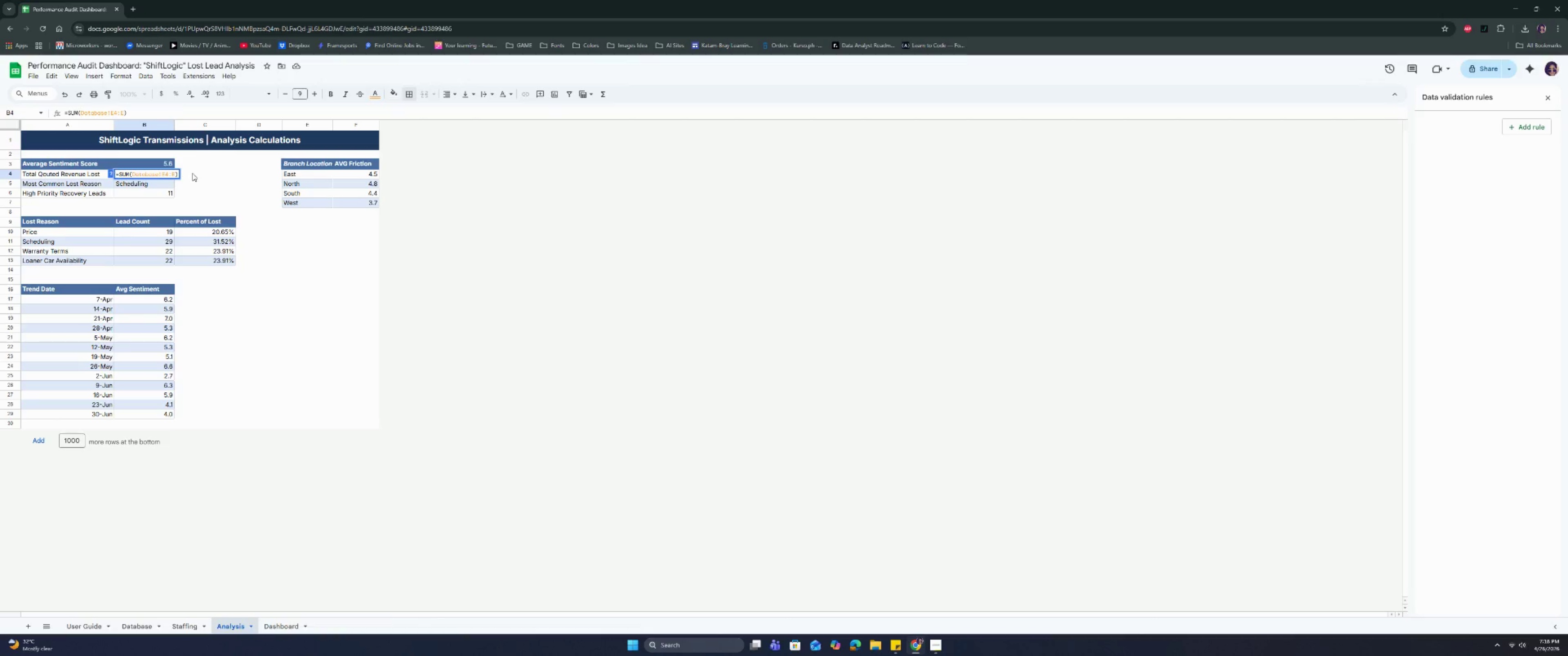 
key(ArrowLeft)
 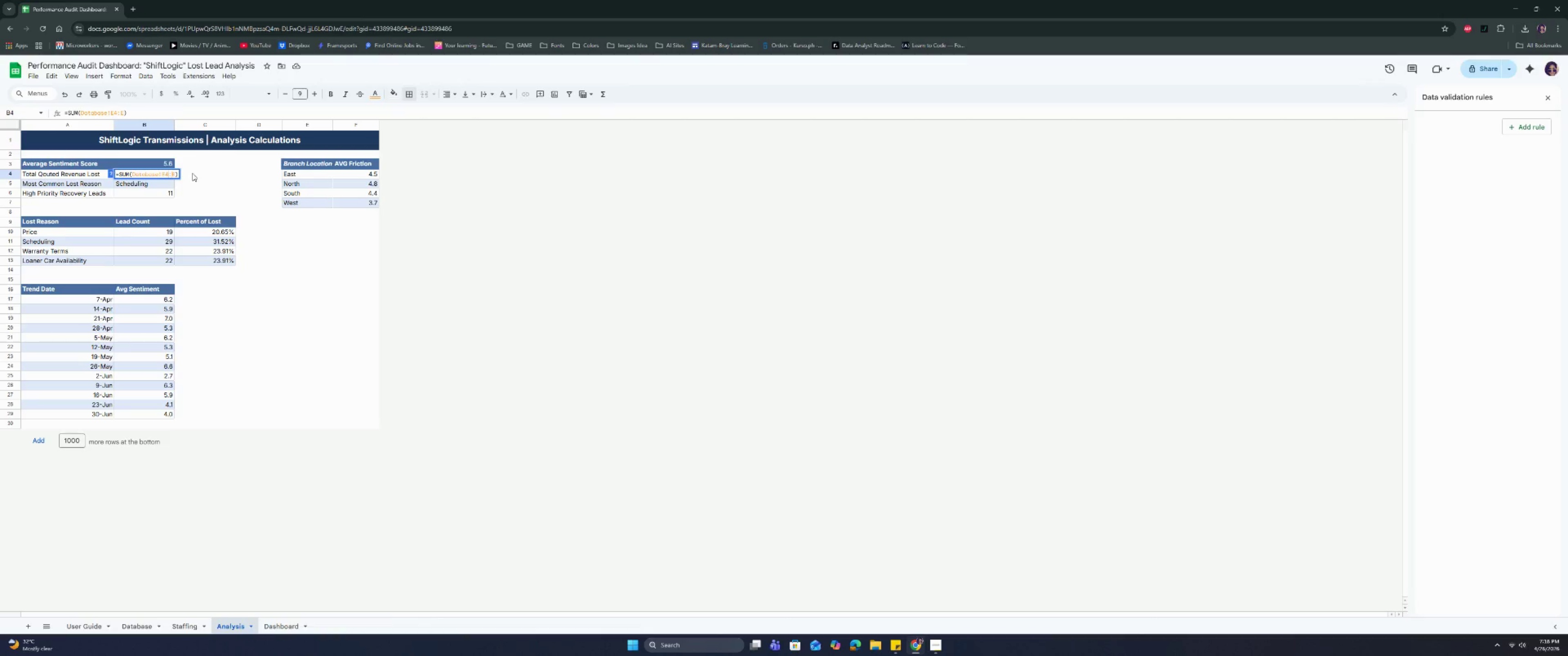 
key(ArrowLeft)
 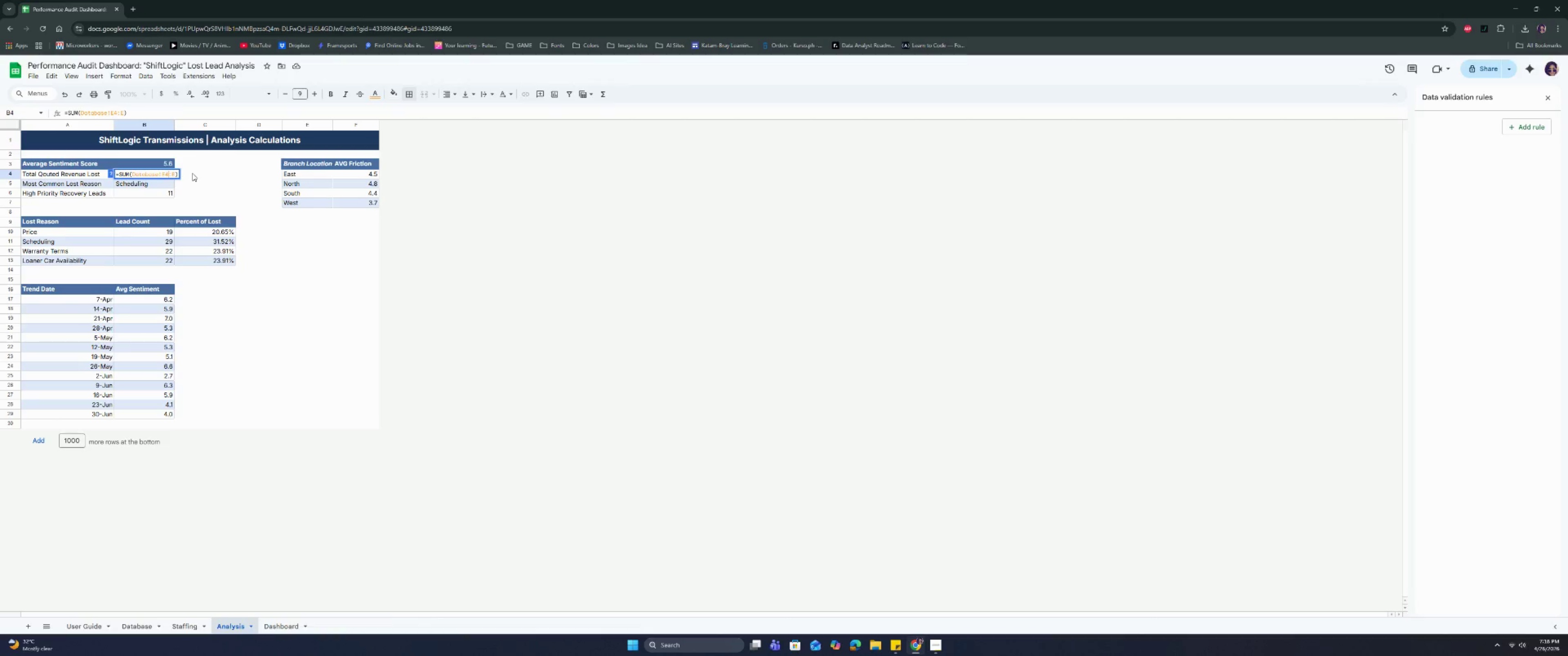 
key(Backspace)
 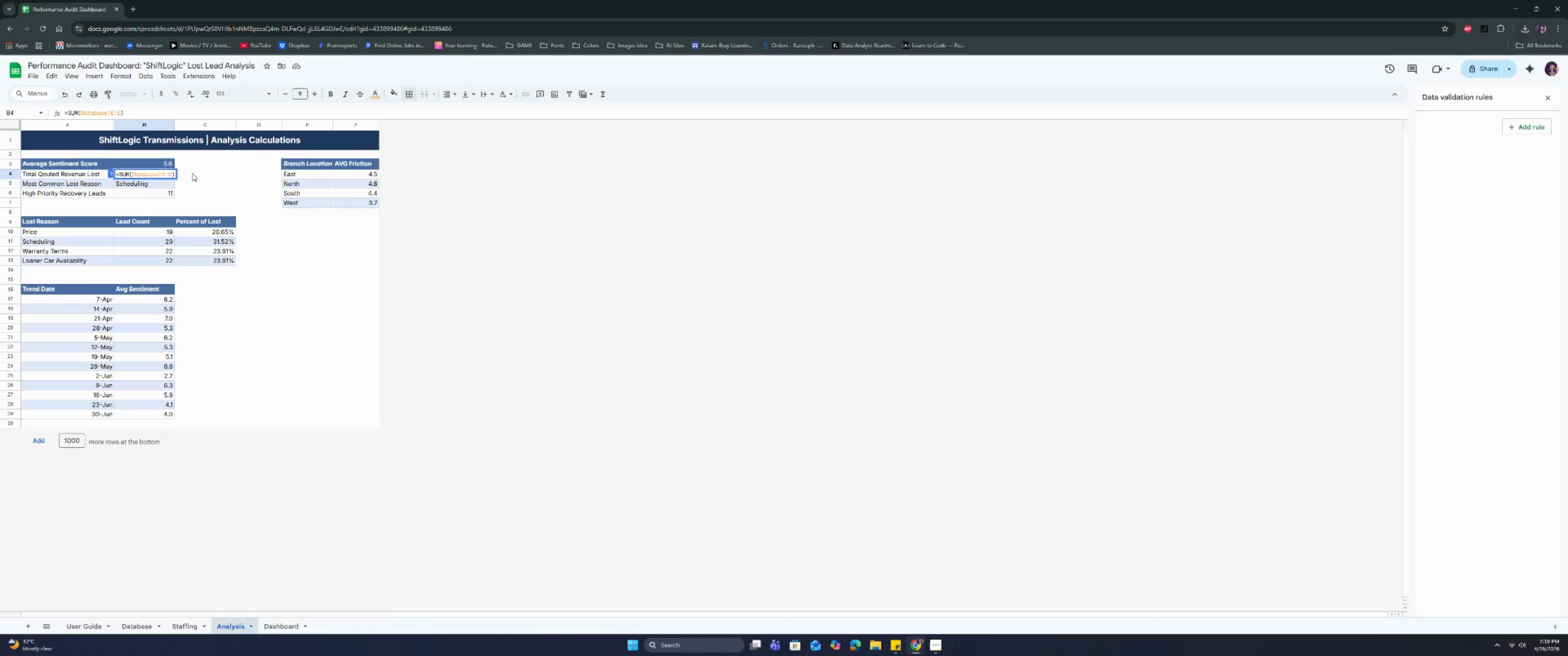 
key(Enter)
 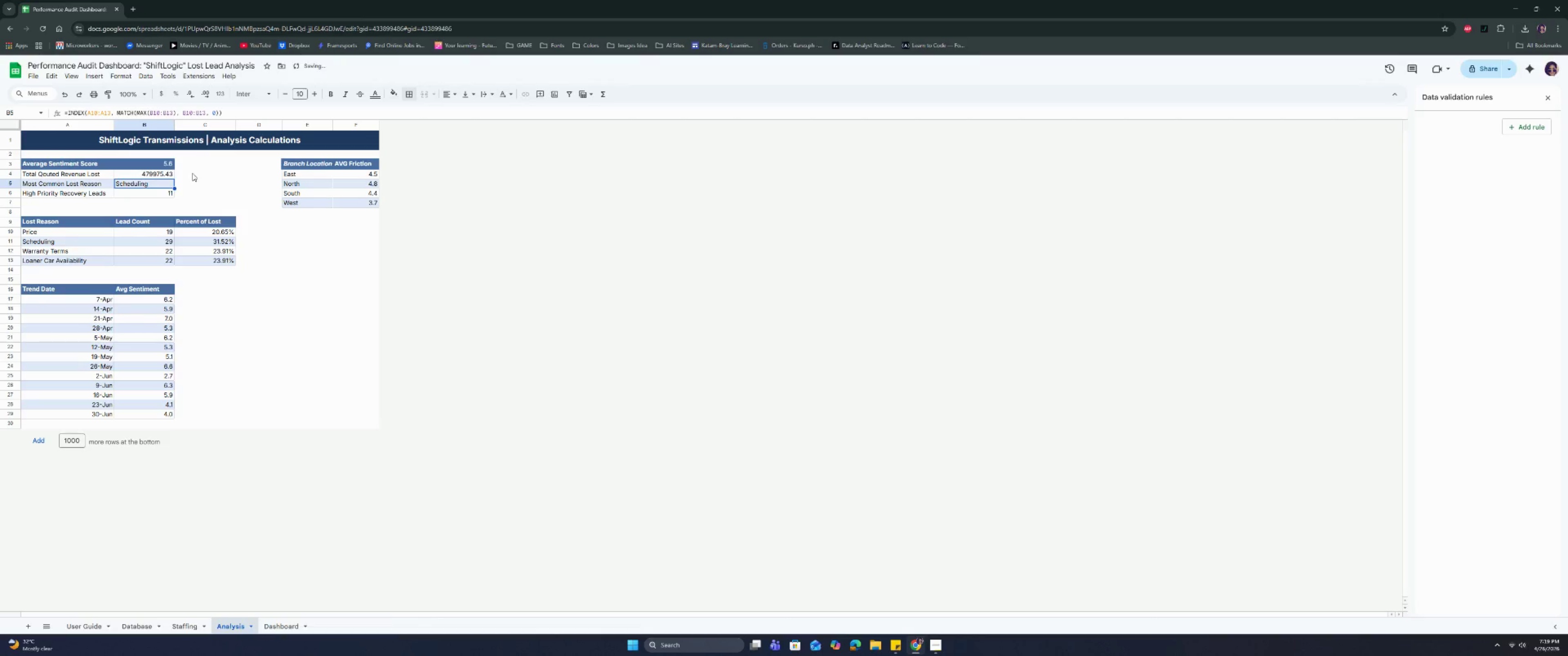 
key(ArrowUp)
 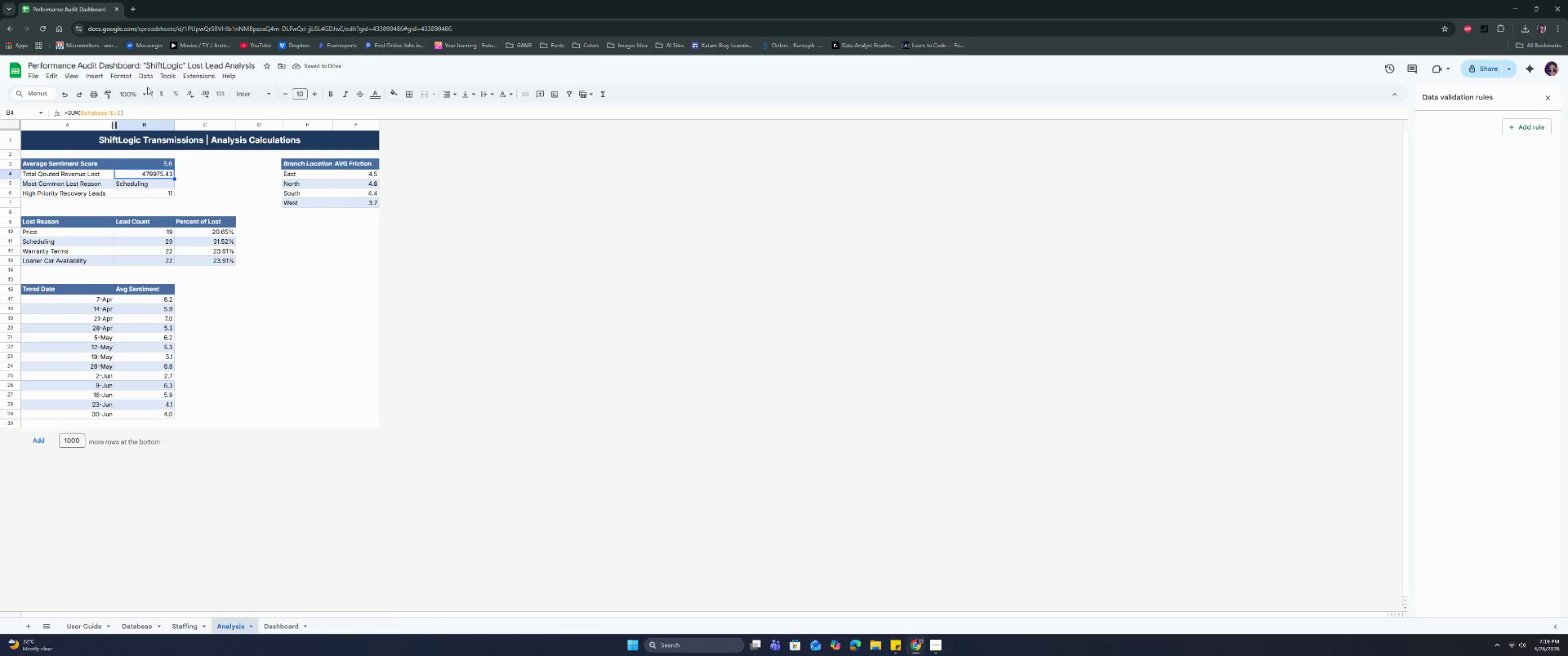 
left_click([160, 92])
 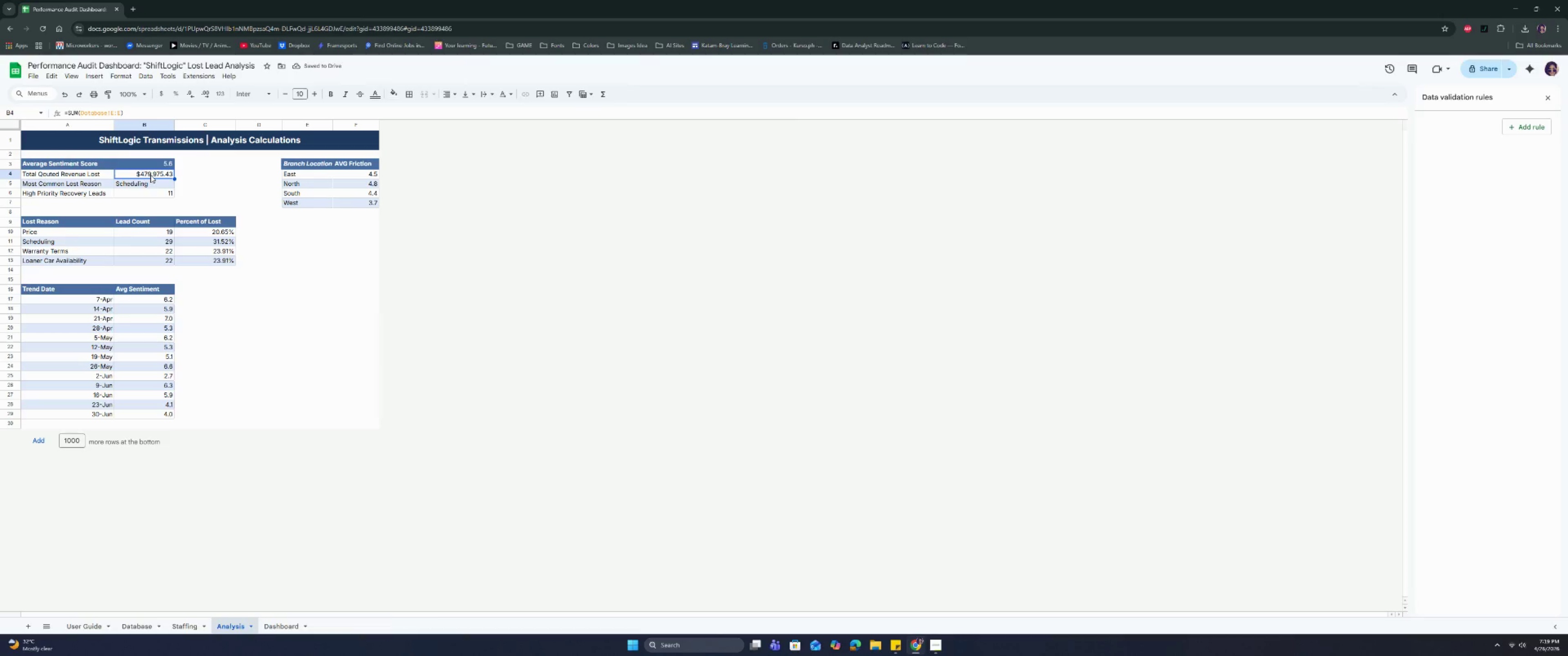 
double_click([134, 114])
 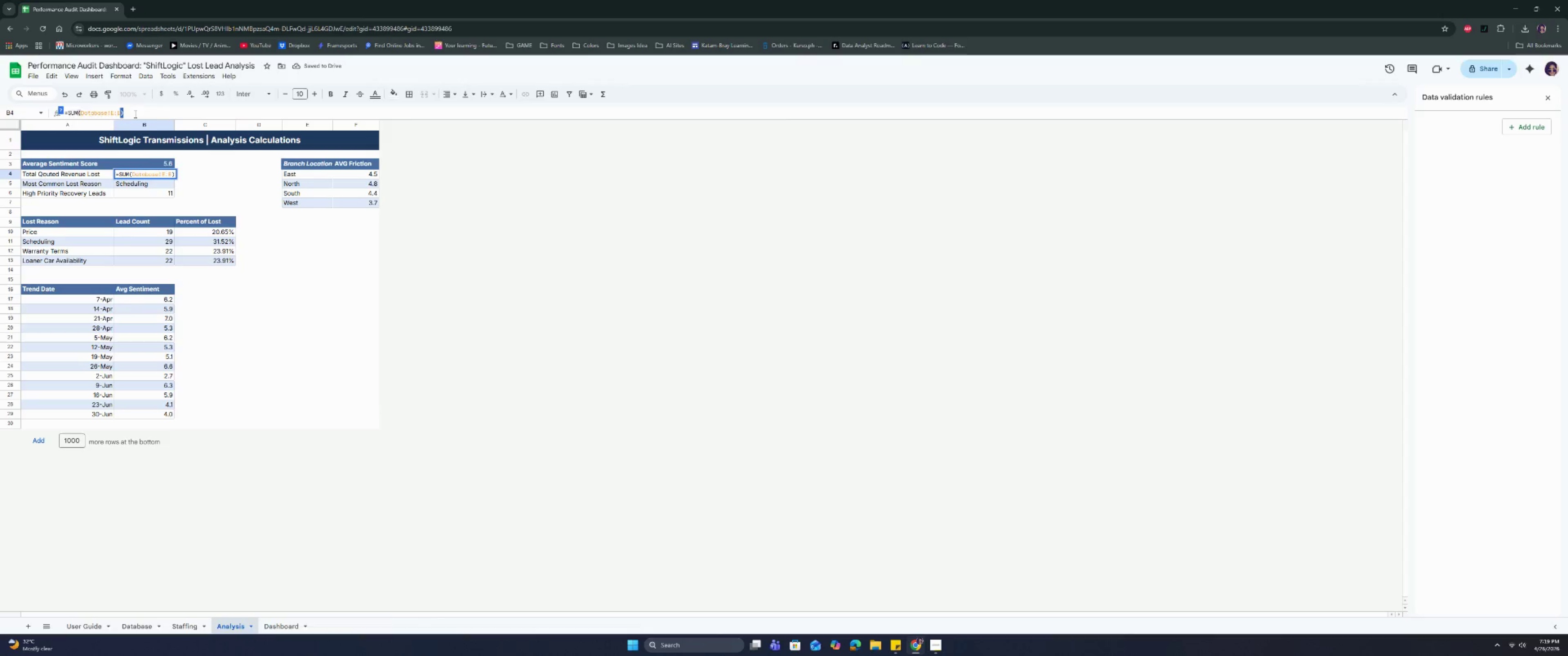 
triple_click([134, 114])
 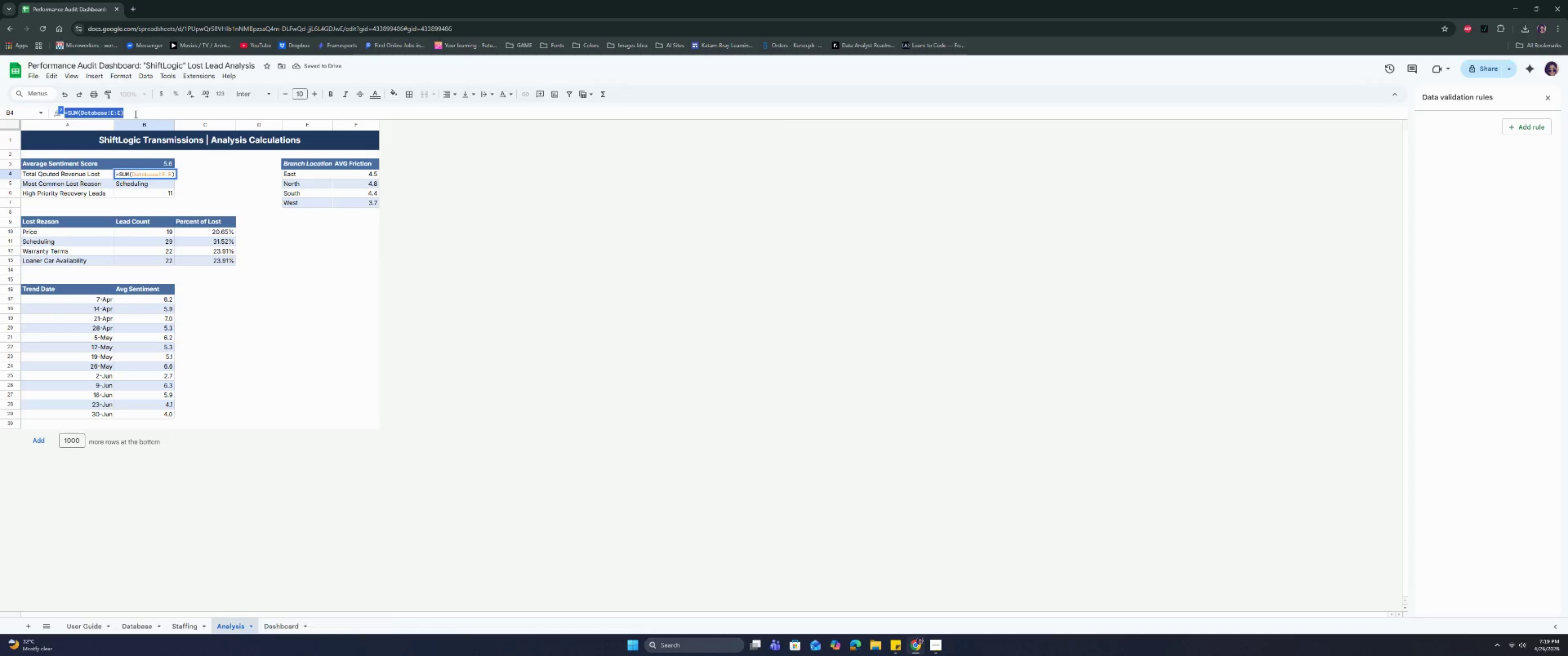 
key(Control+C)
 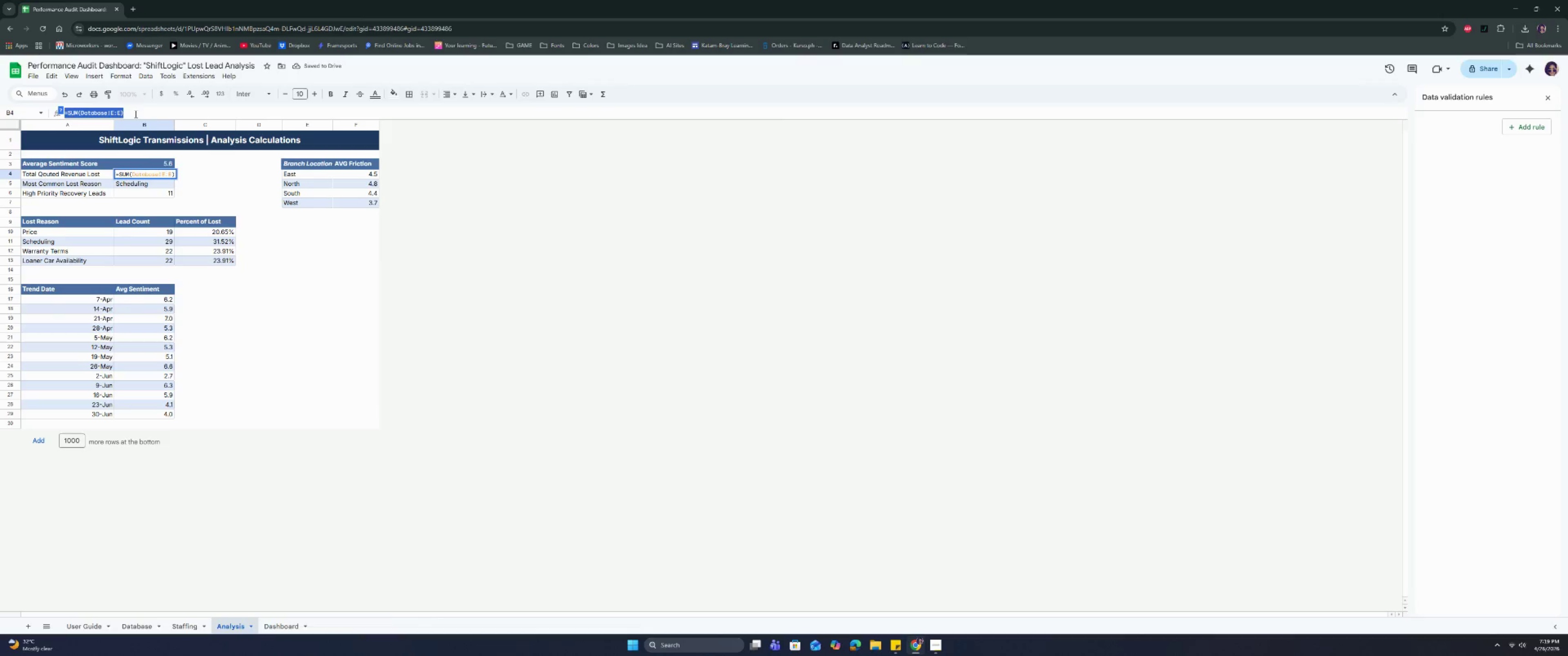 
key(Control+C)
 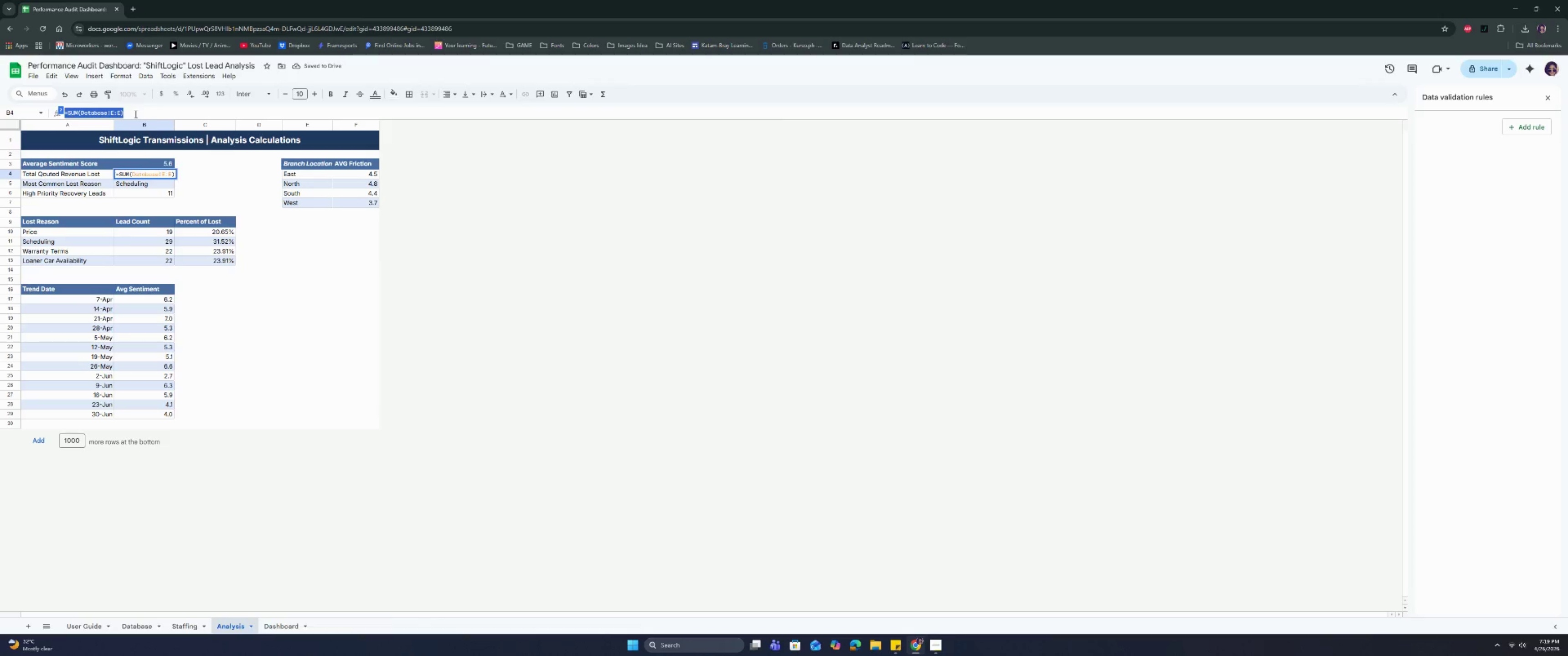 
key(Control+C)
 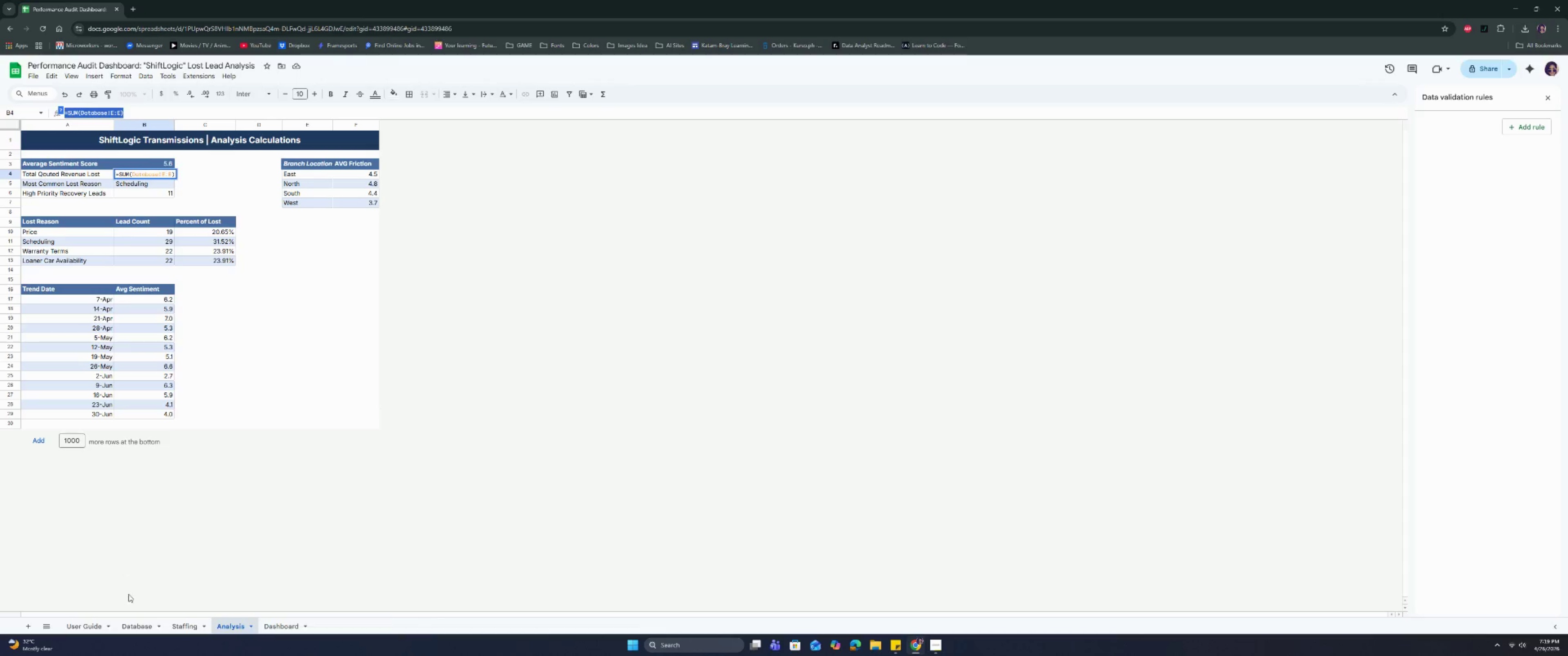 
left_click([92, 620])
 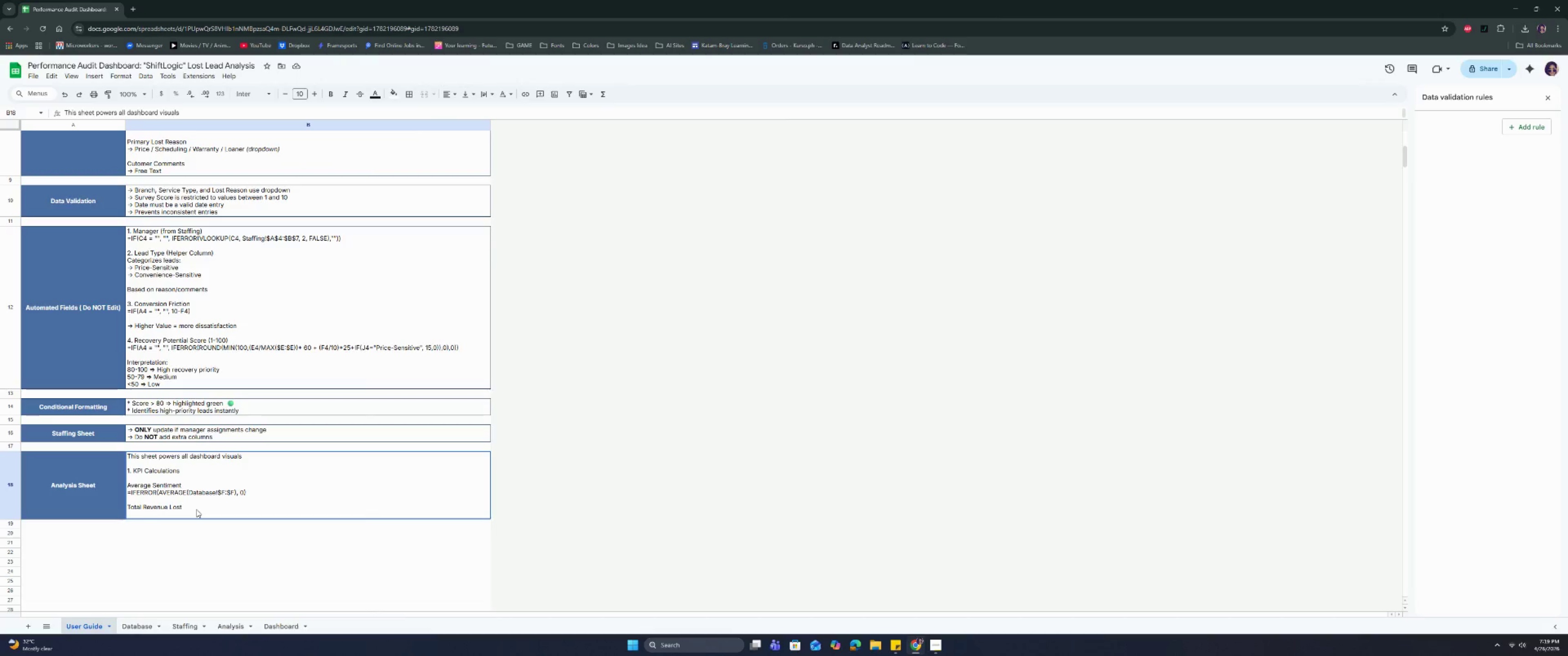 
double_click([196, 509])
 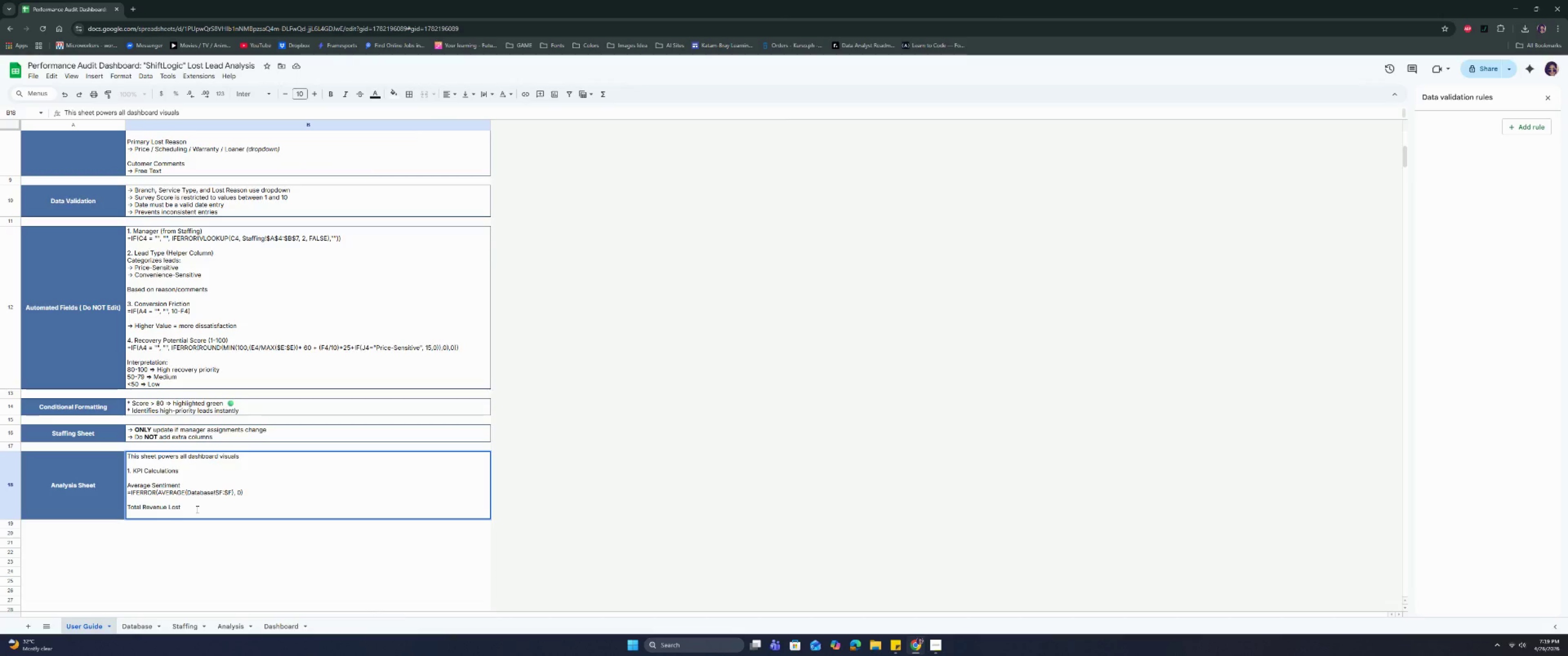 
key(Control+V)
 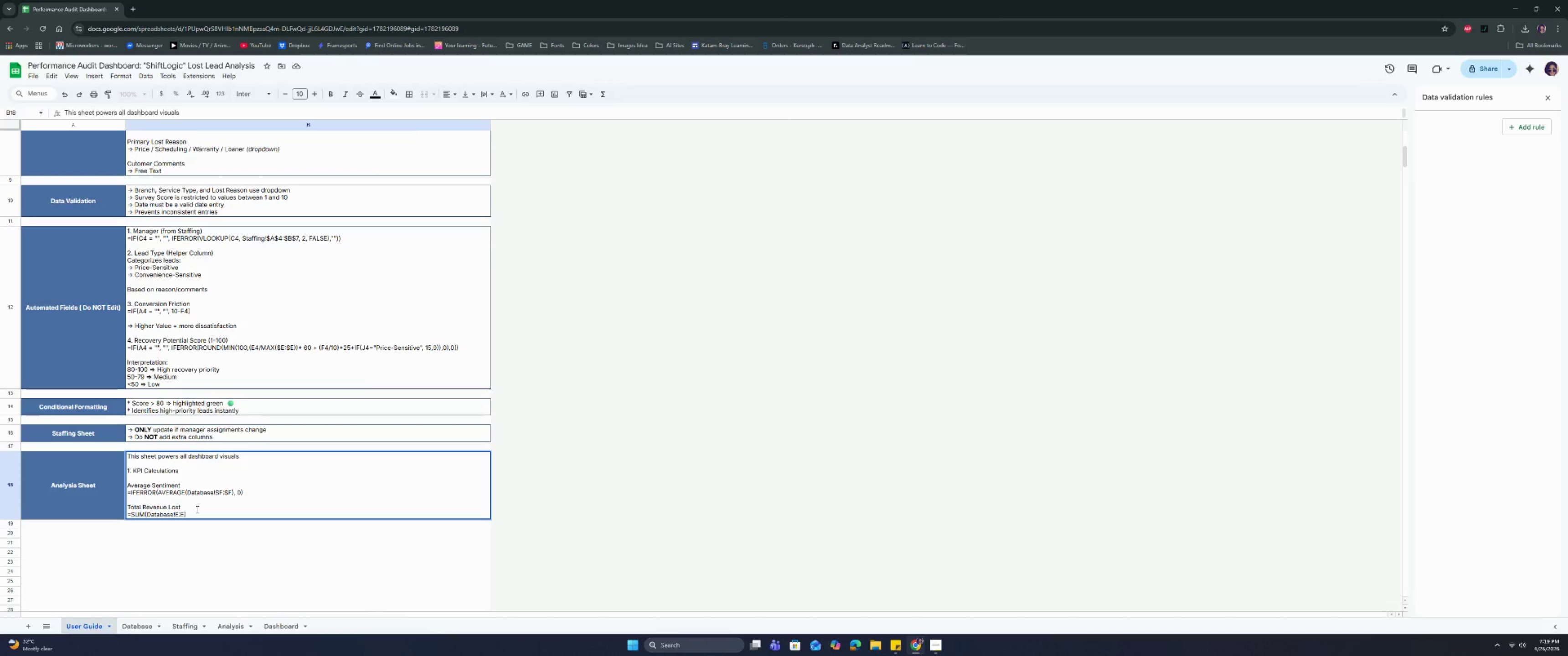 
key(Control+Enter)
 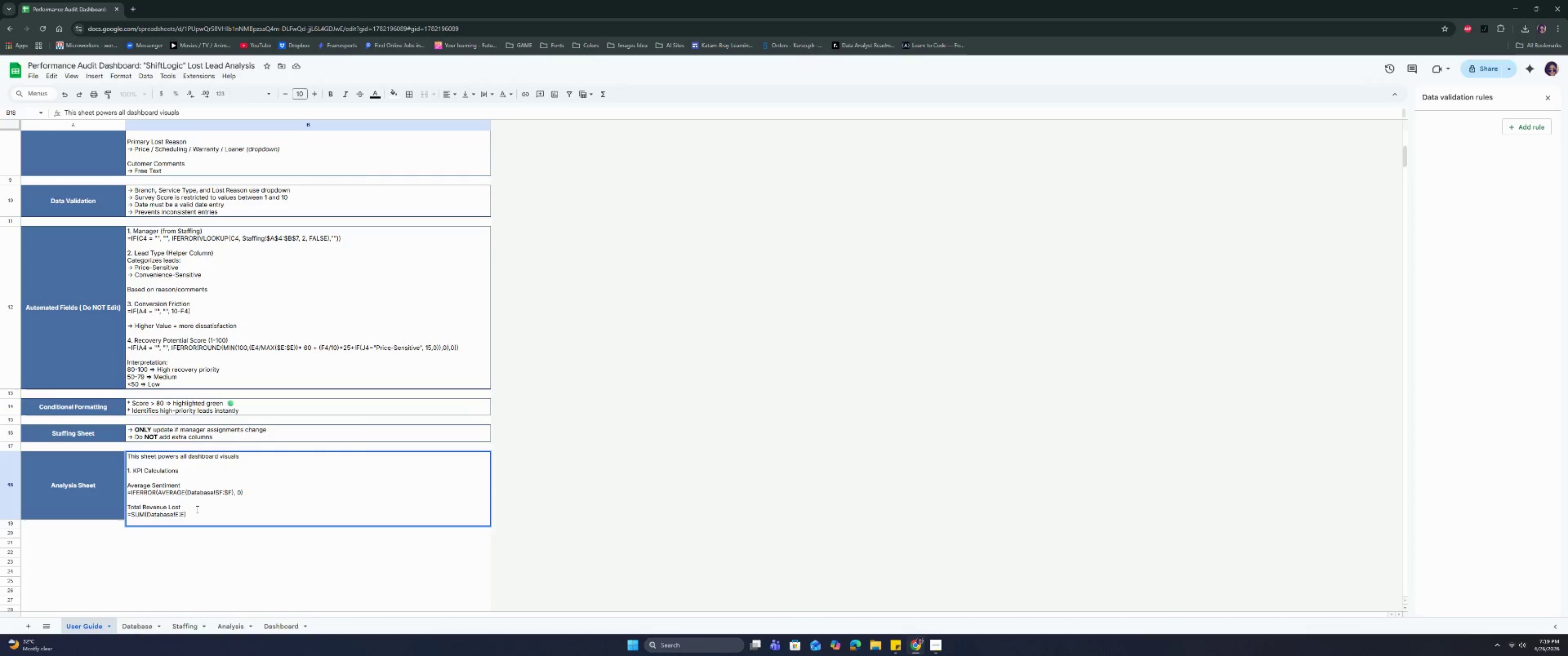 
wait(5.23)
 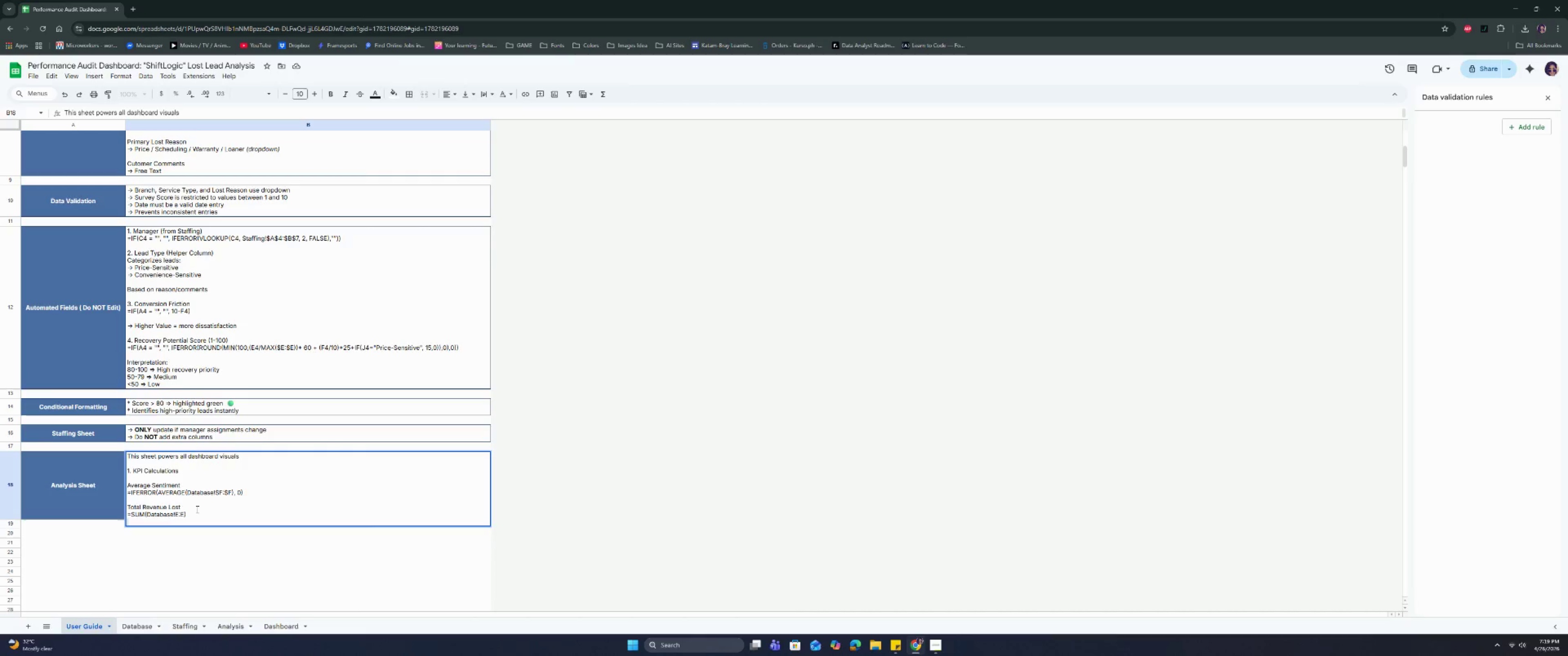 
key(CapsLock)
 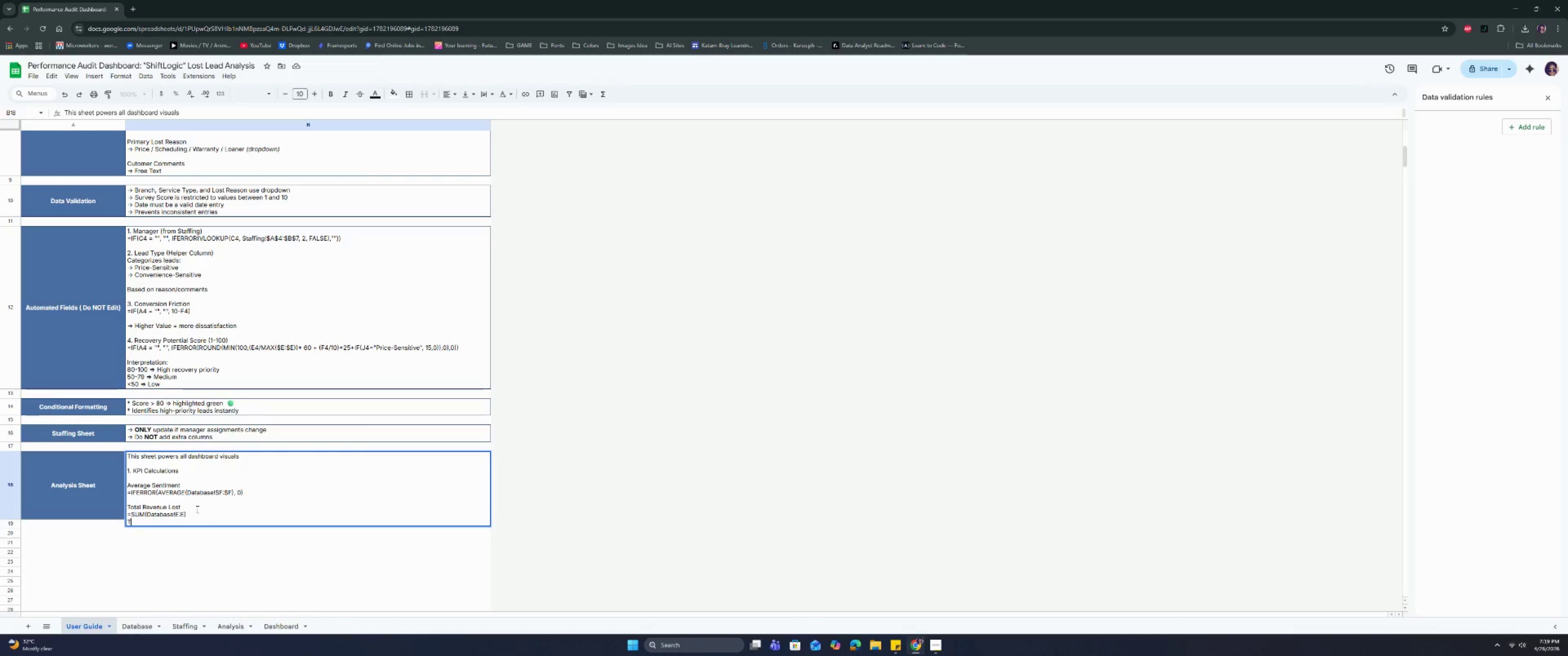 
key(T)
 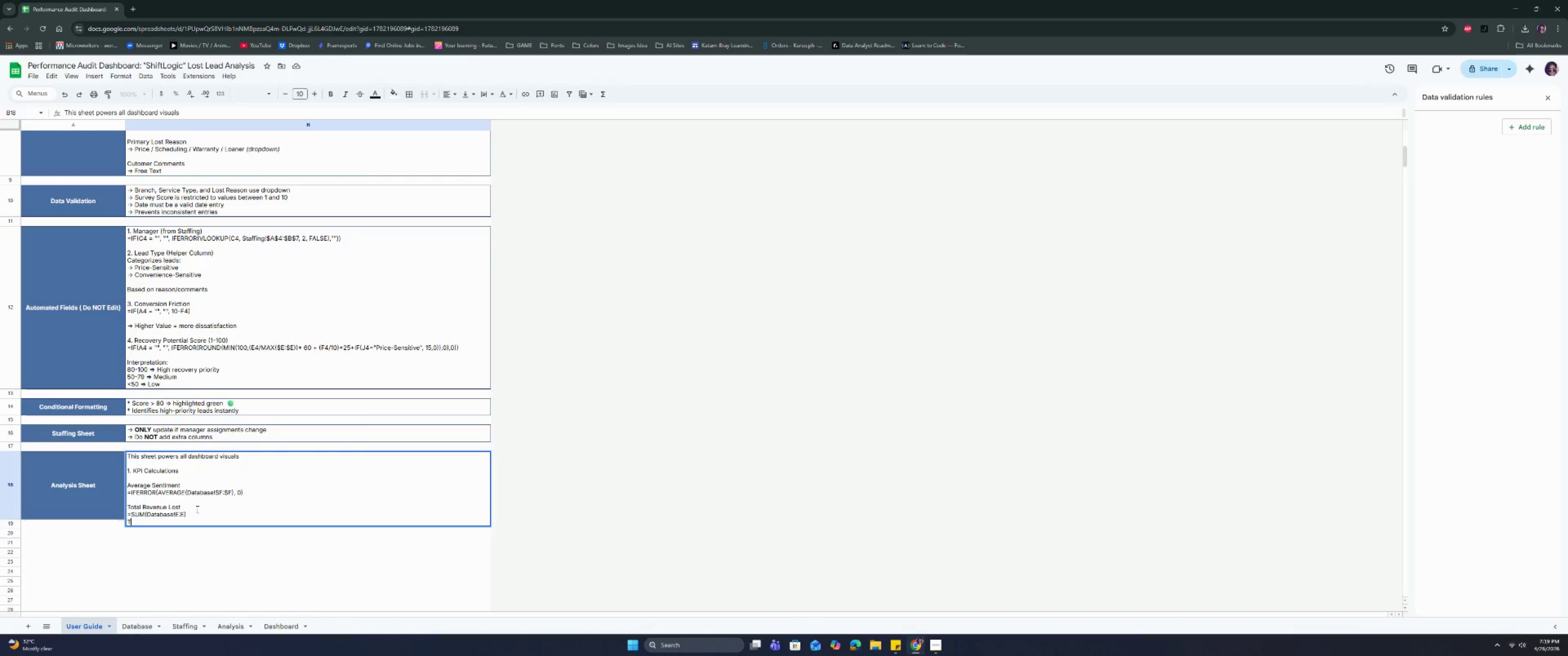 
key(CapsLock)
 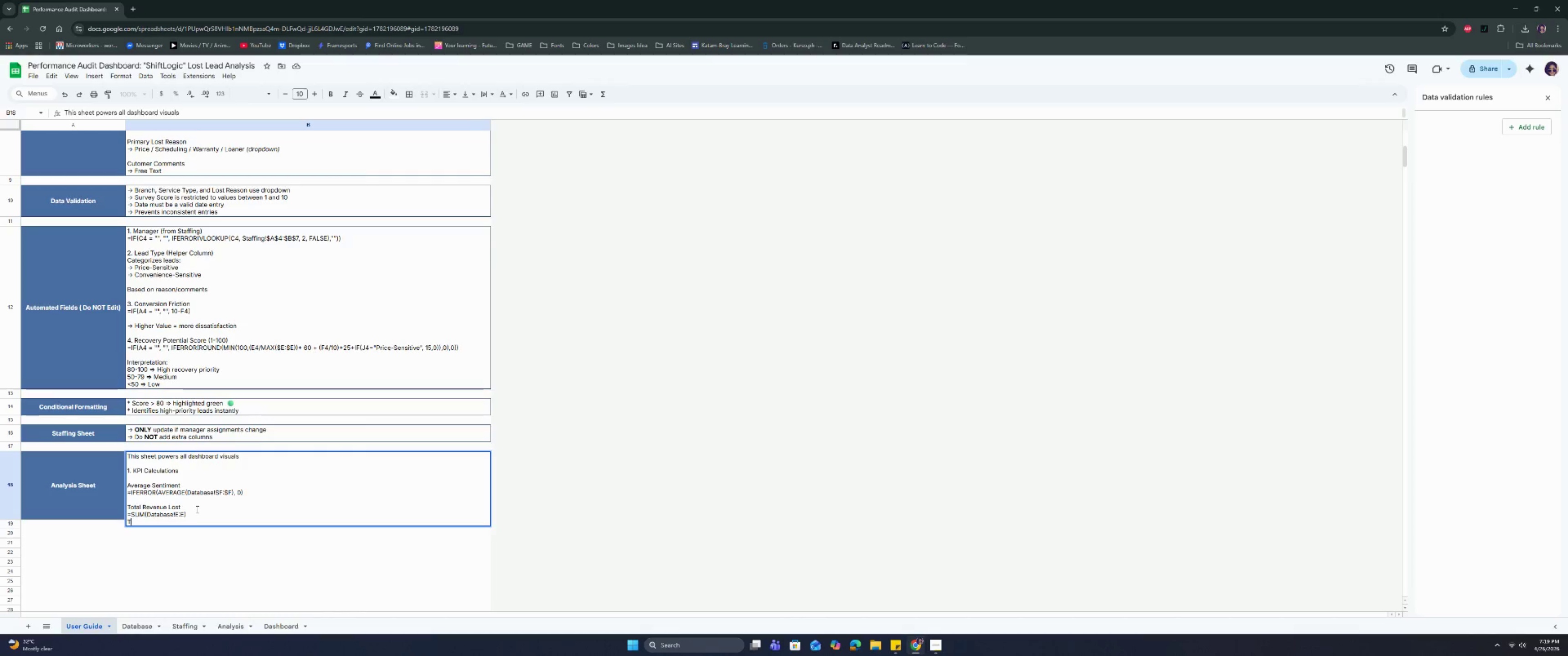 
key(Equal)
 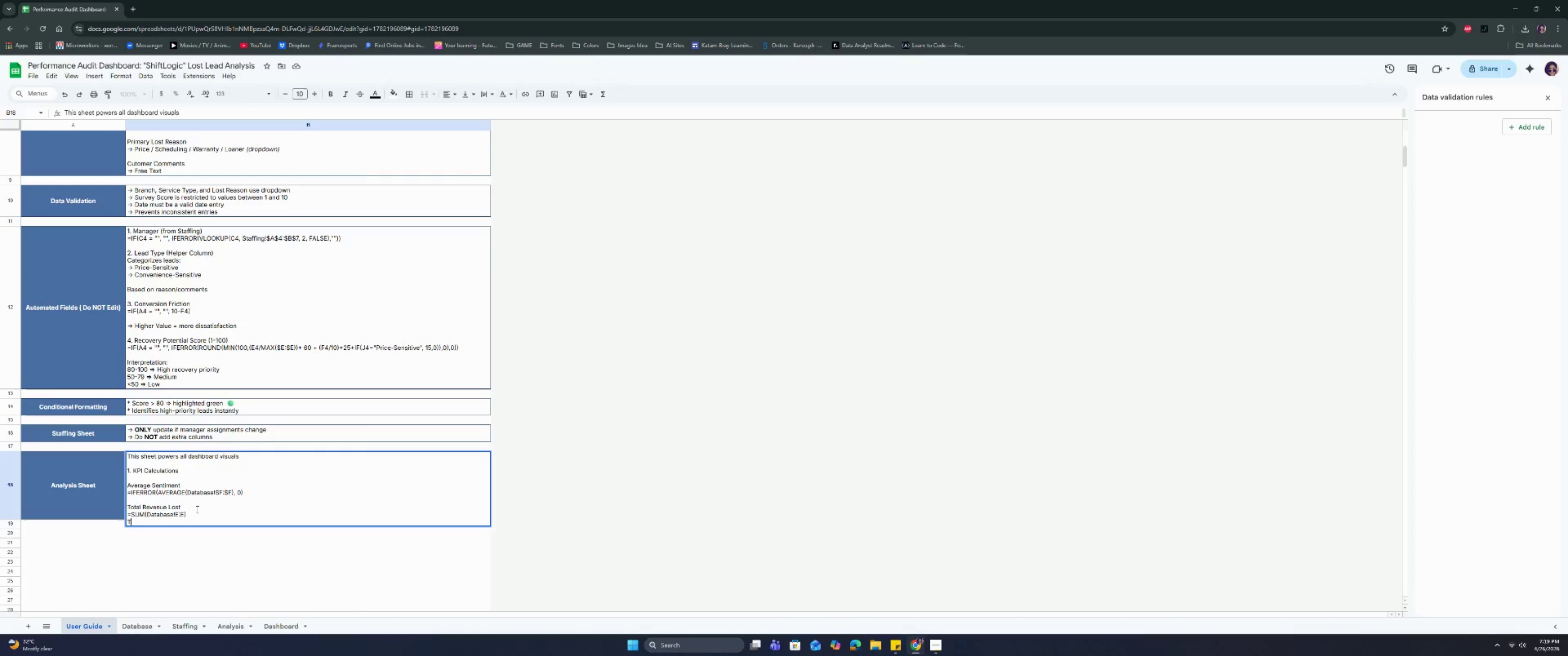 
key(Backspace)
 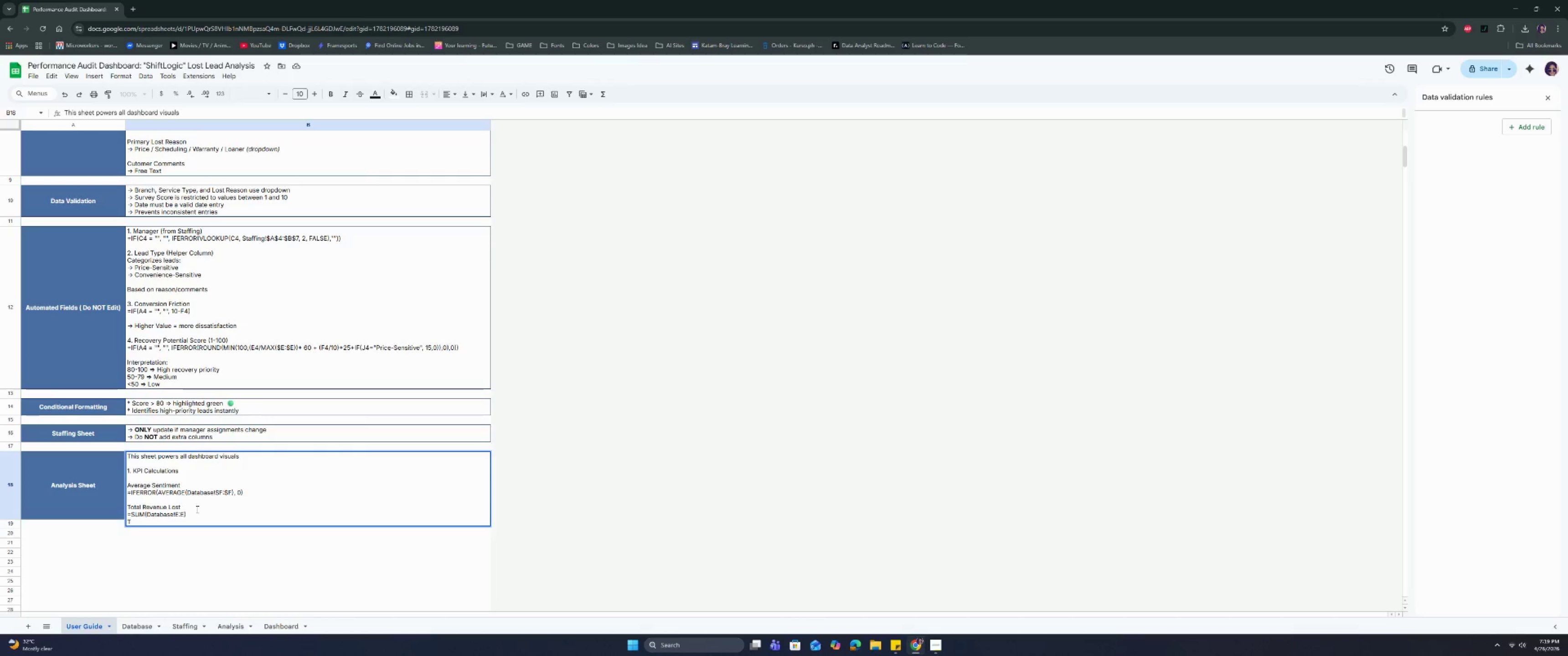 
key(Backspace)
 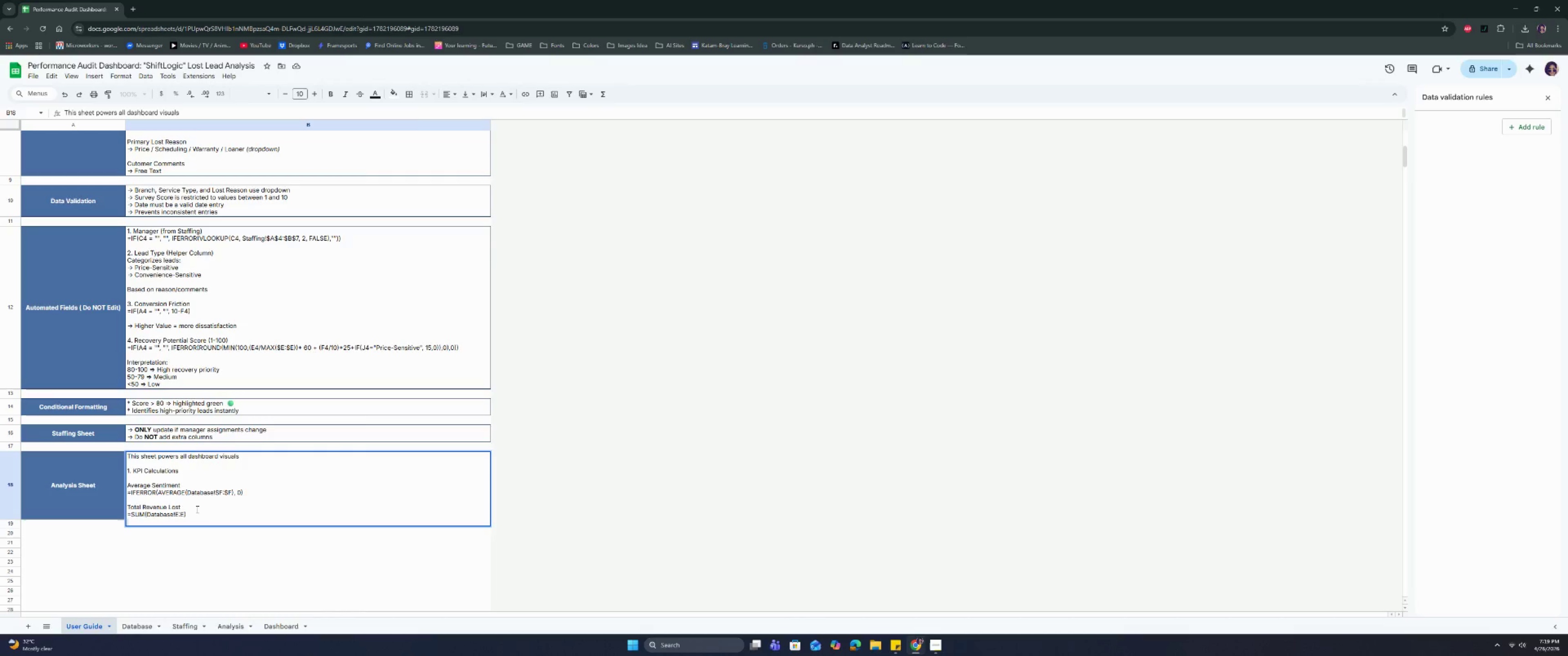 
key(Control+Enter)
 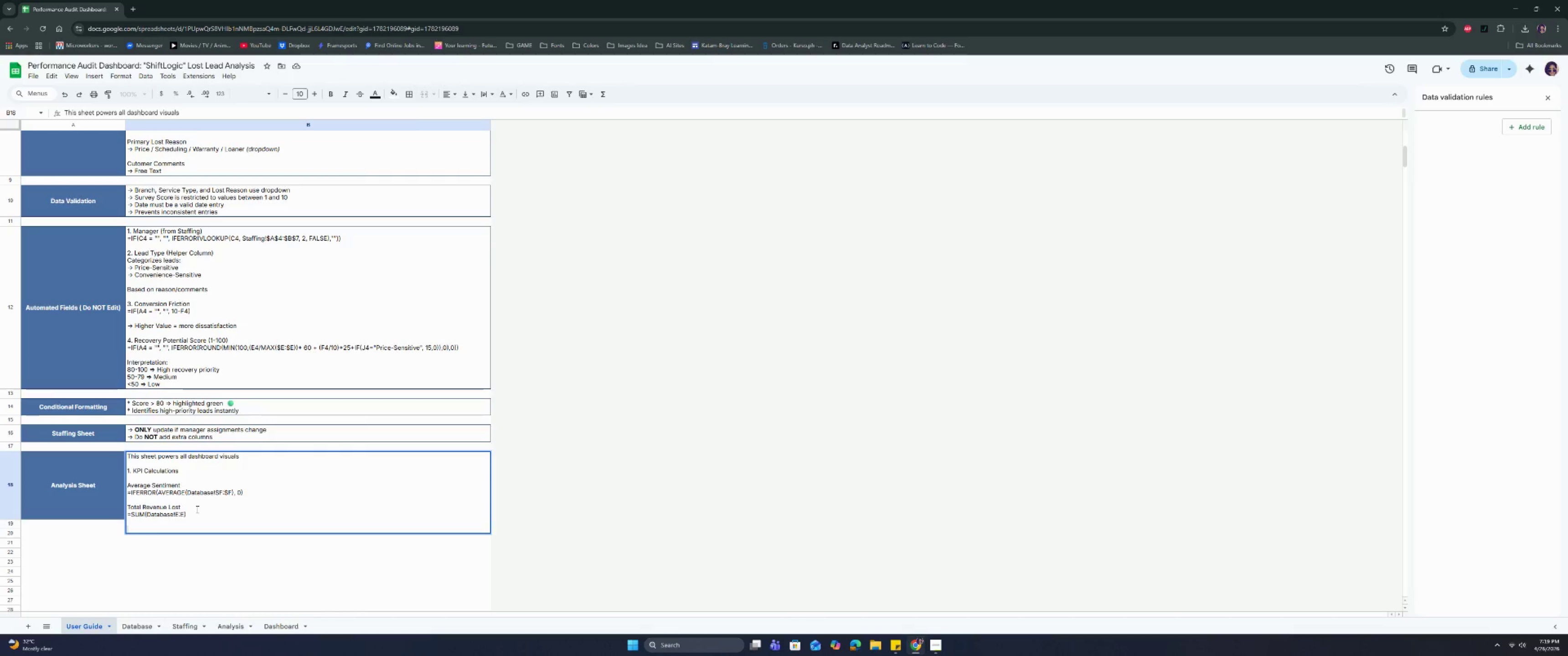 
key(Control+Enter)
 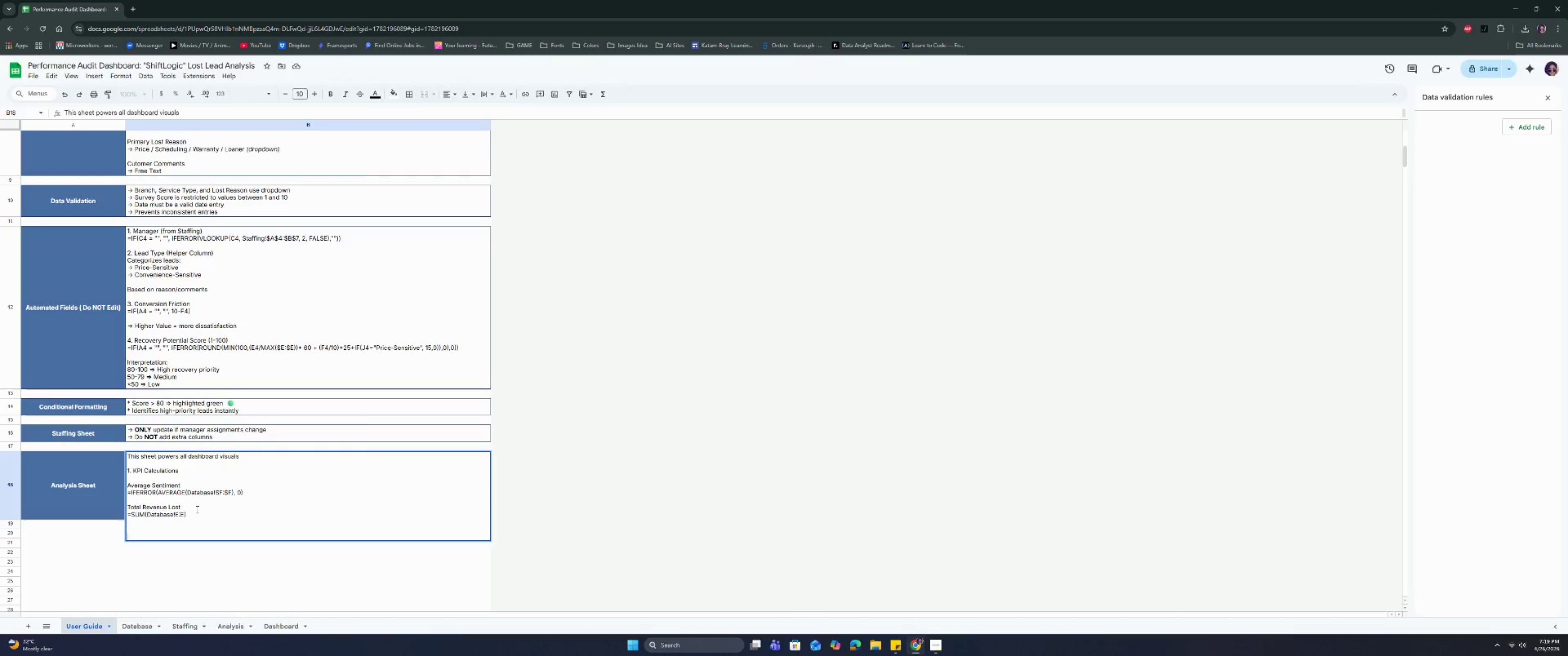 
key(Backspace)
 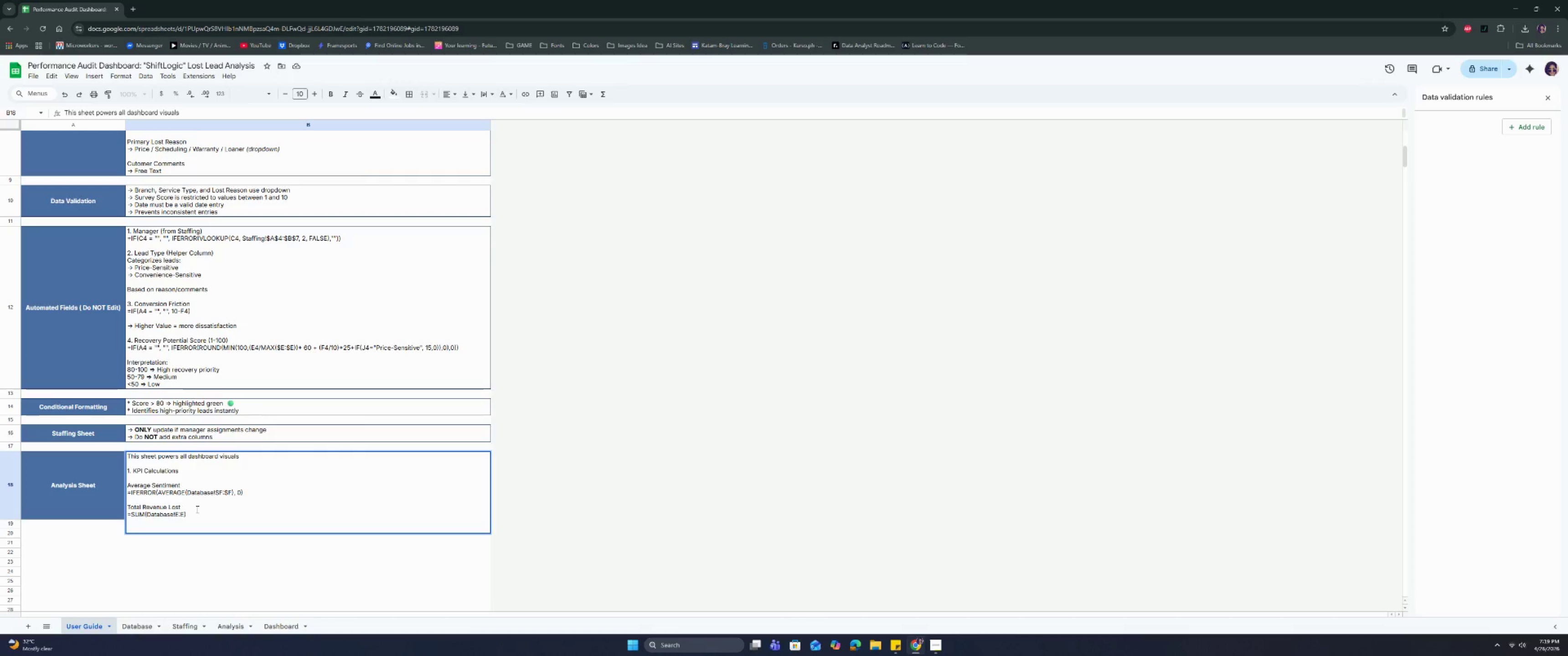 
type(Mostr)
key(Backspace)
key(Backspace)
type(t Commong )
key(Backspace)
key(Backspace)
type( Lost Rwea)
key(Backspace)
key(Backspace)
key(Backspace)
type(eason)
 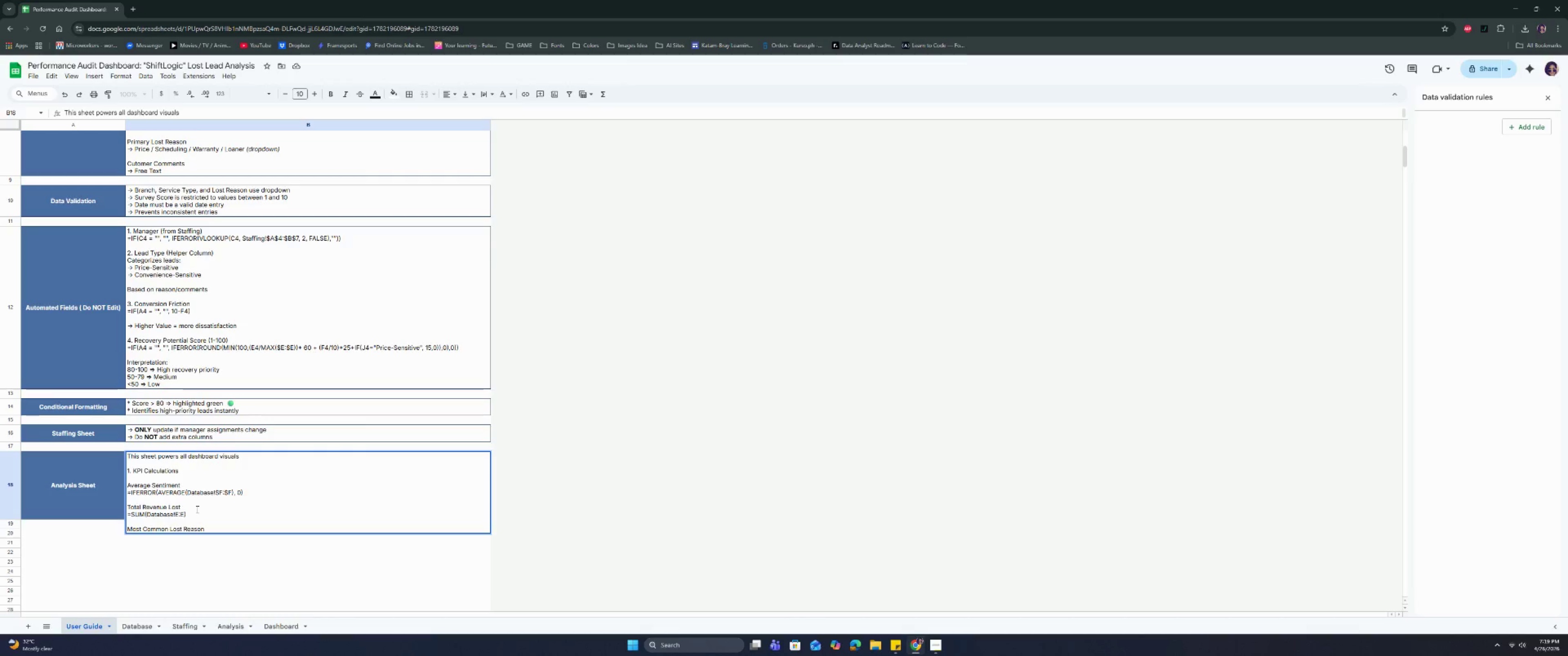 
key(Control+Enter)
 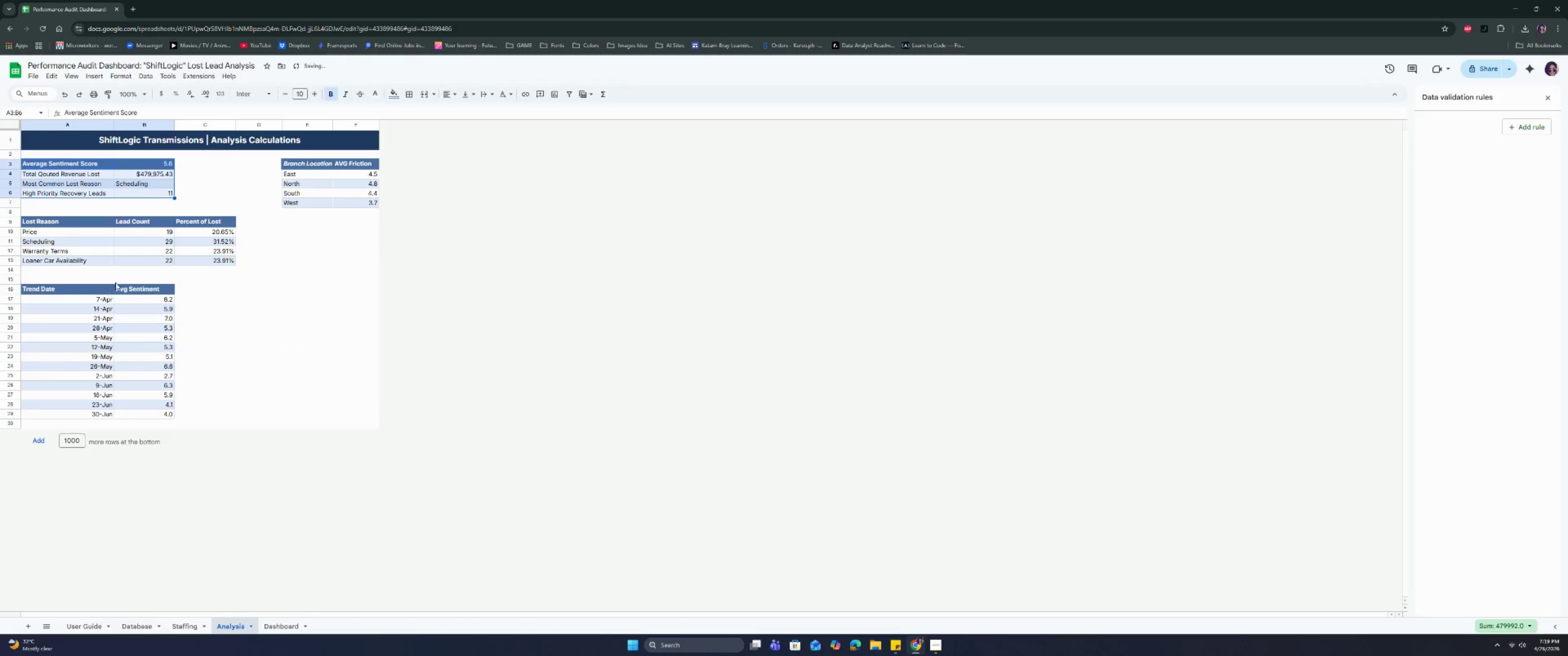 
double_click([152, 182])
 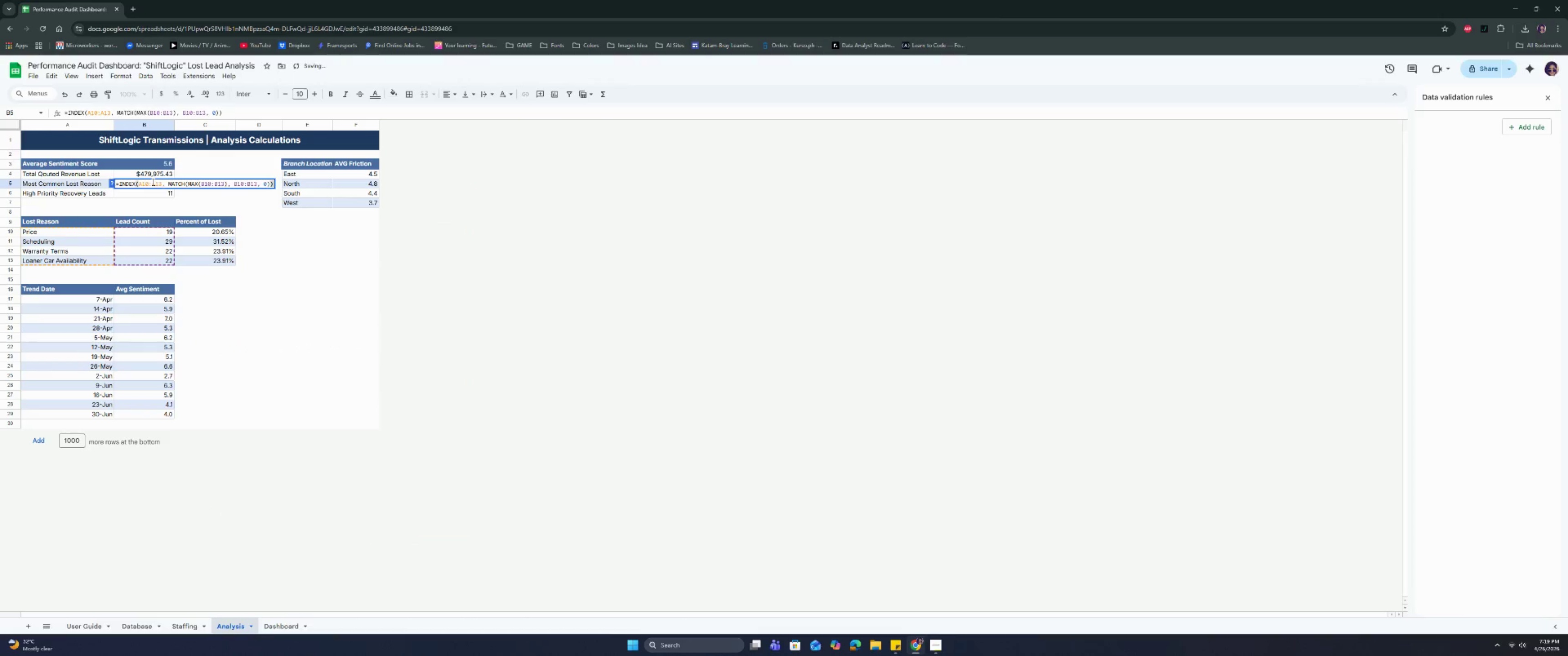 
triple_click([152, 182])
 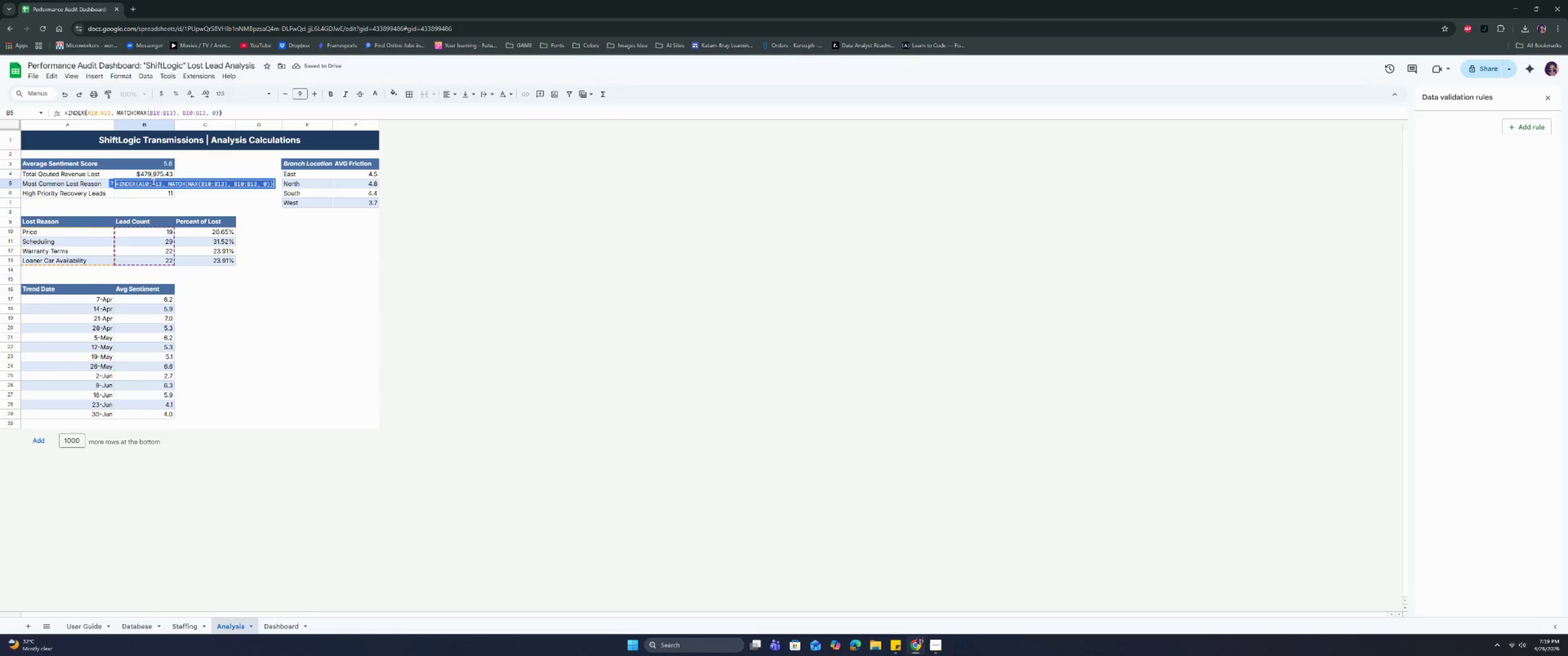 
triple_click([152, 182])
 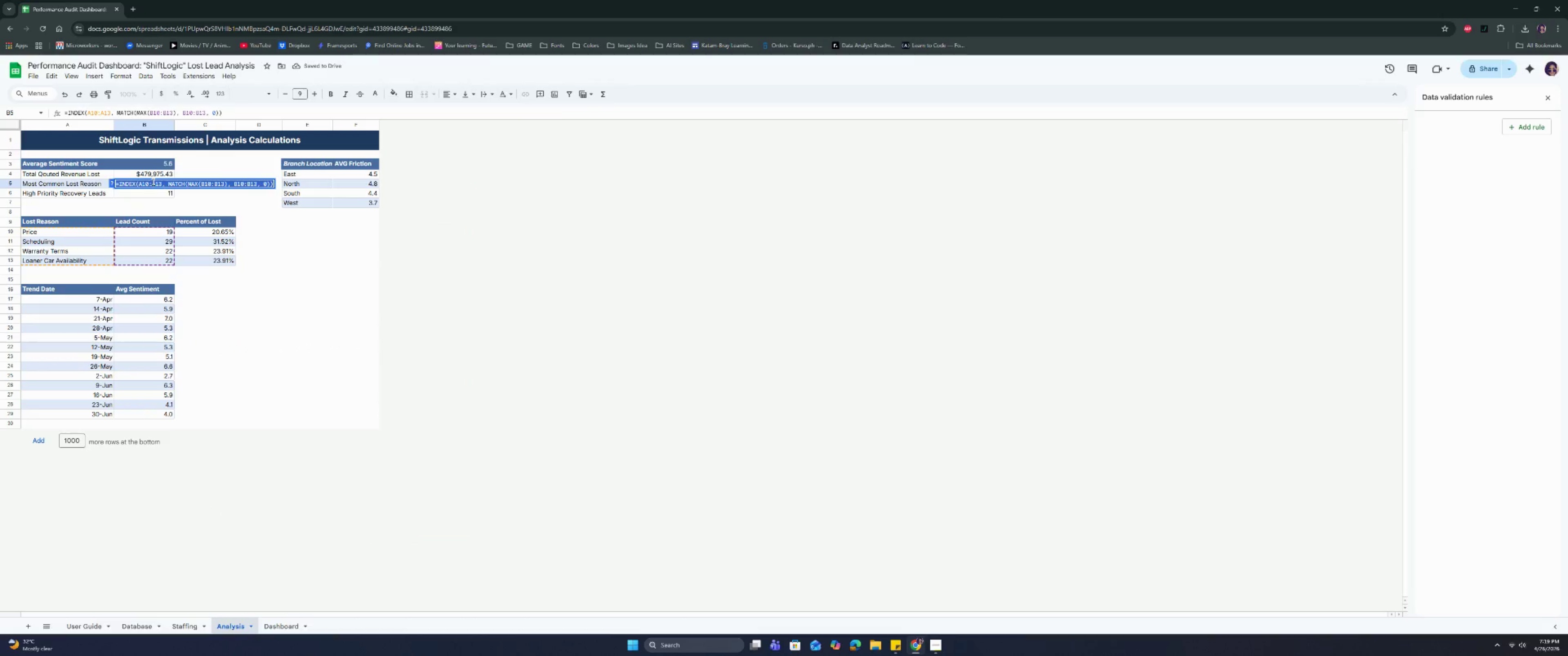 
key(Control+C)
 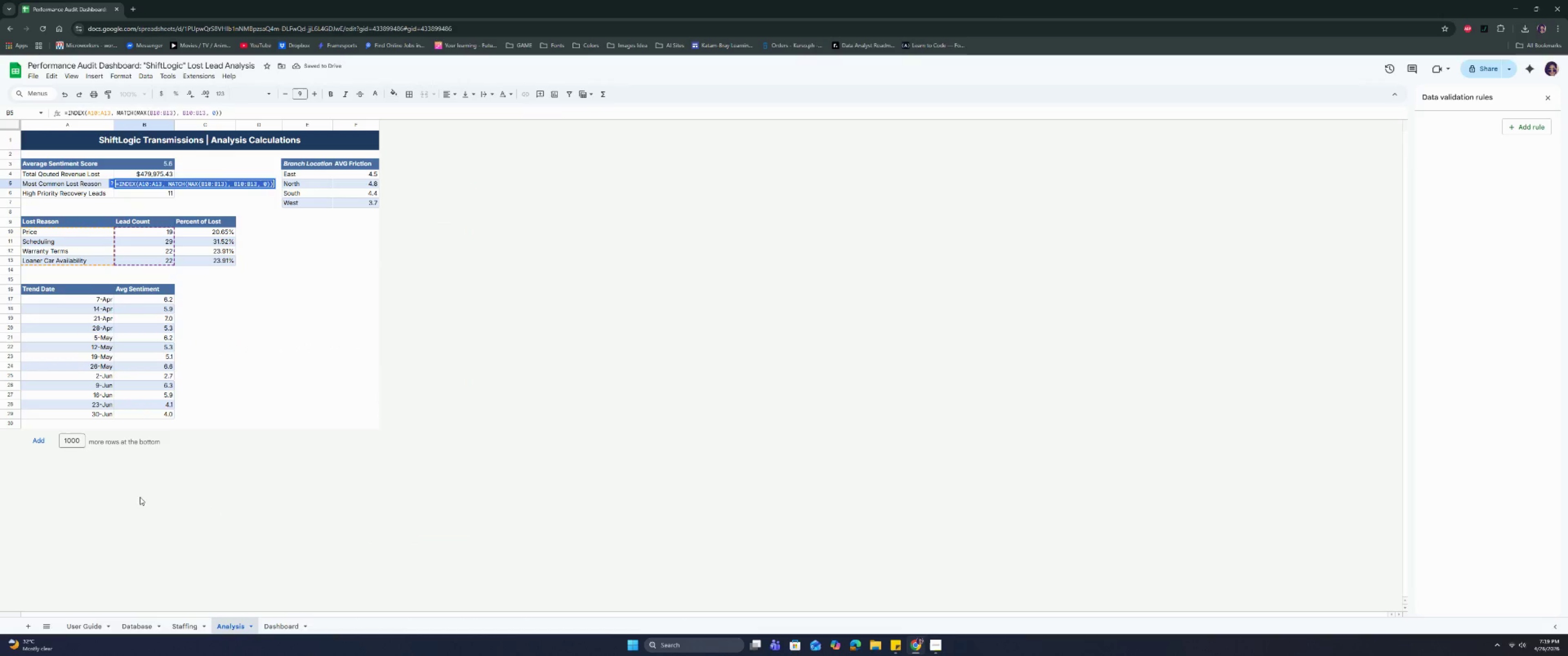 
key(Control+C)
 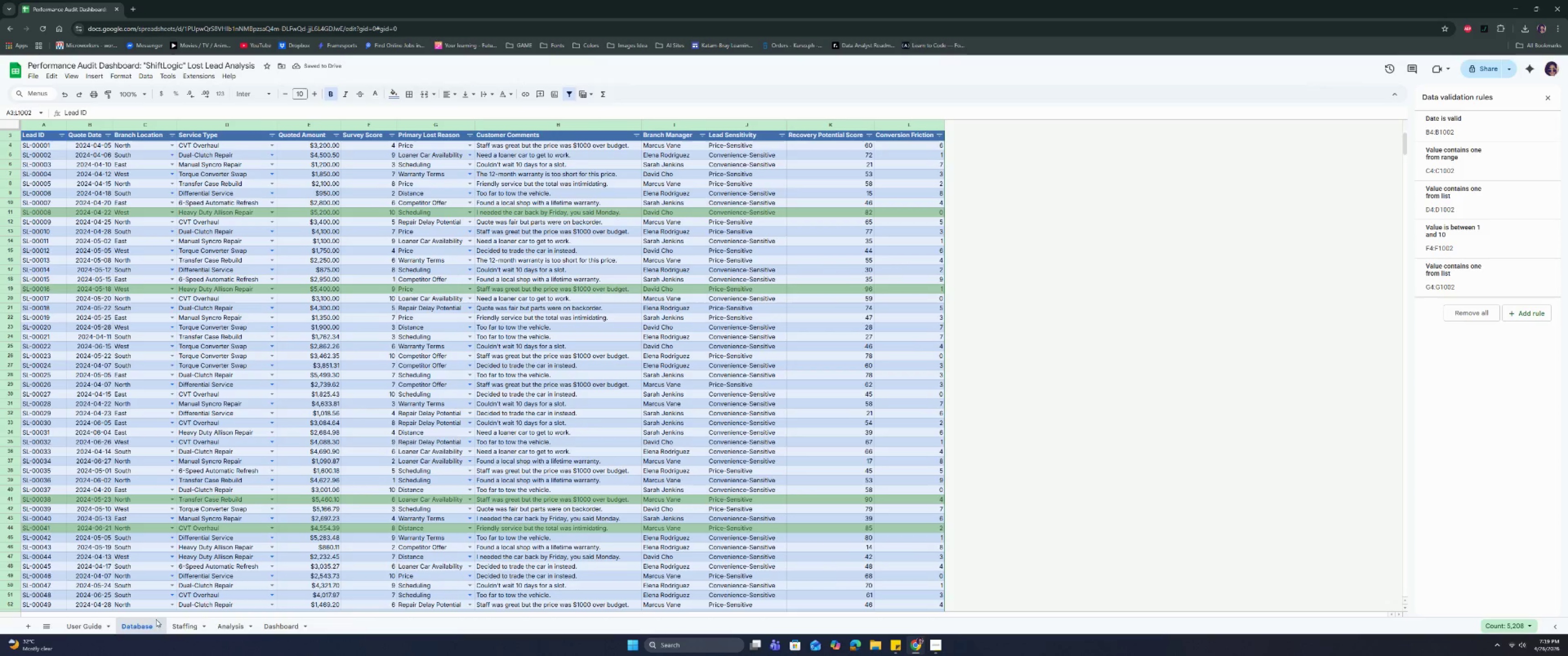 
left_click([94, 621])
 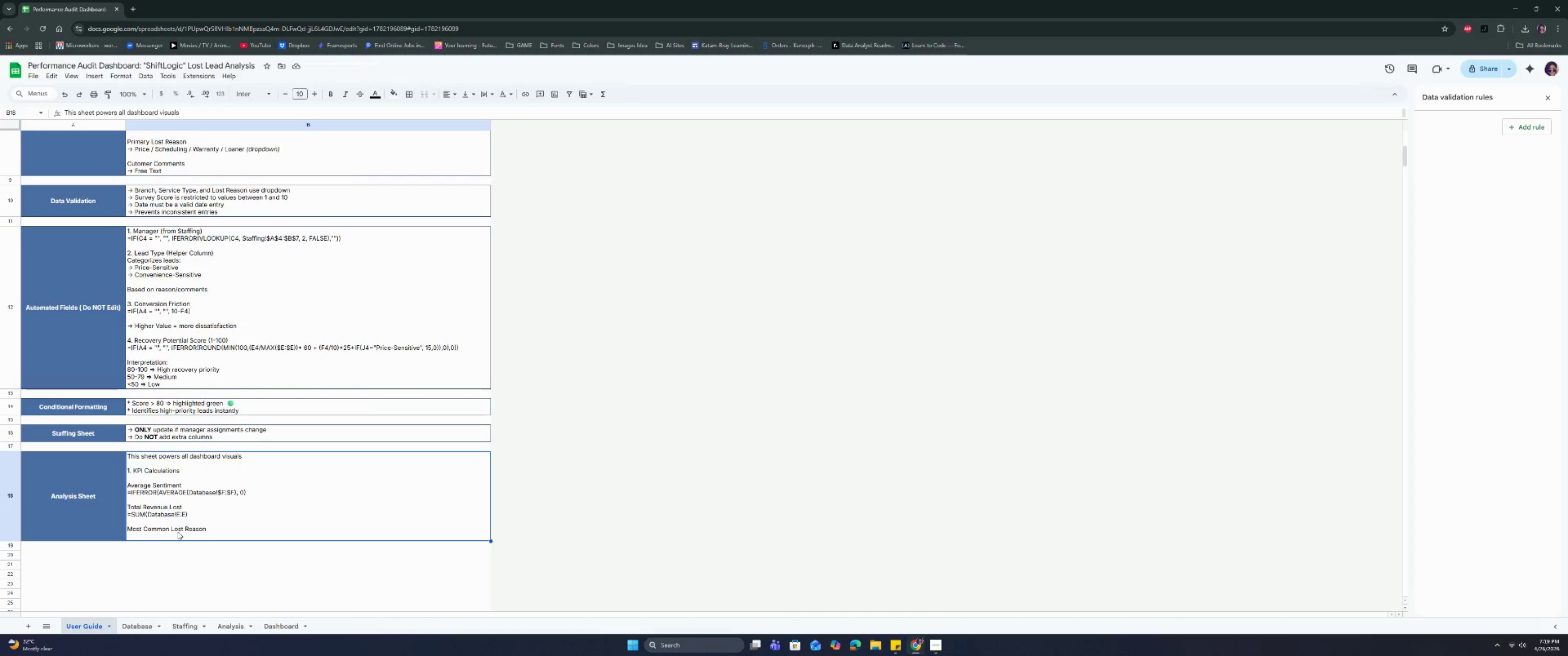 
double_click([178, 532])
 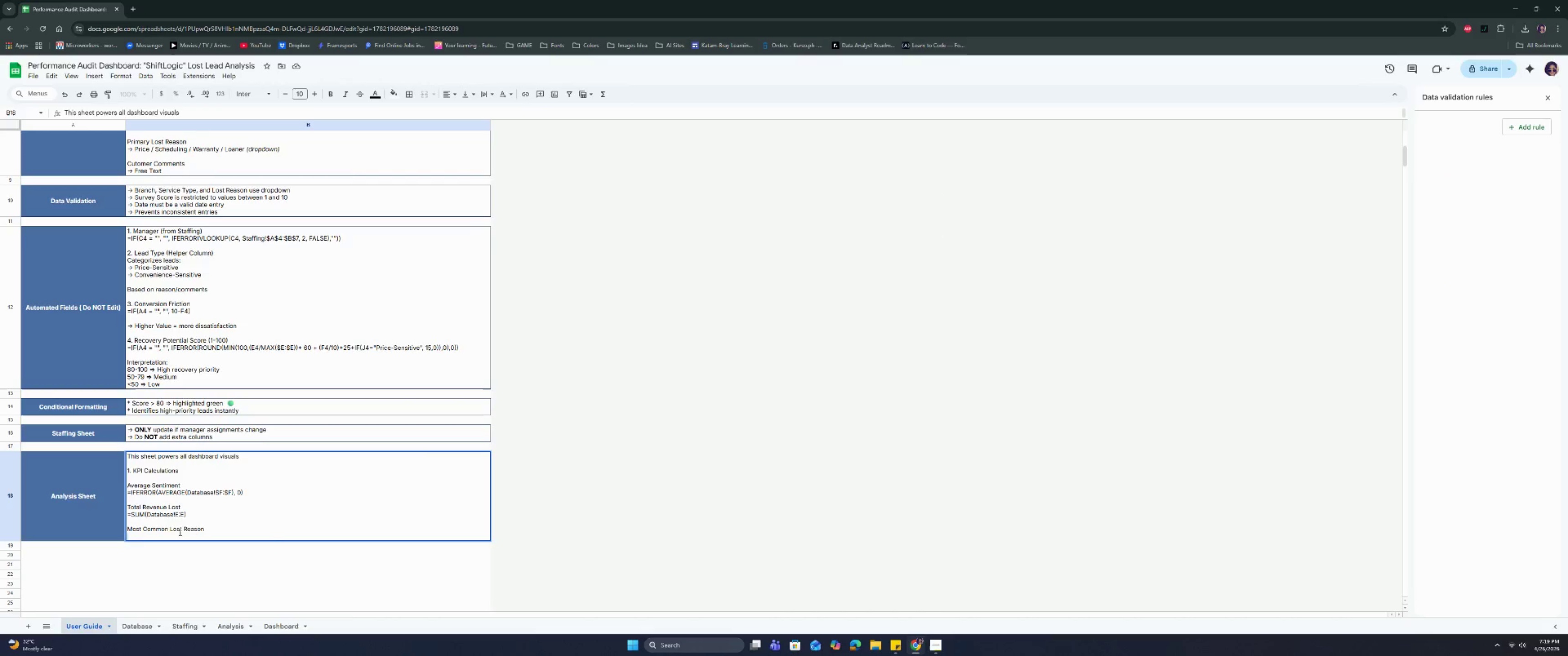 
key(Control+V)
 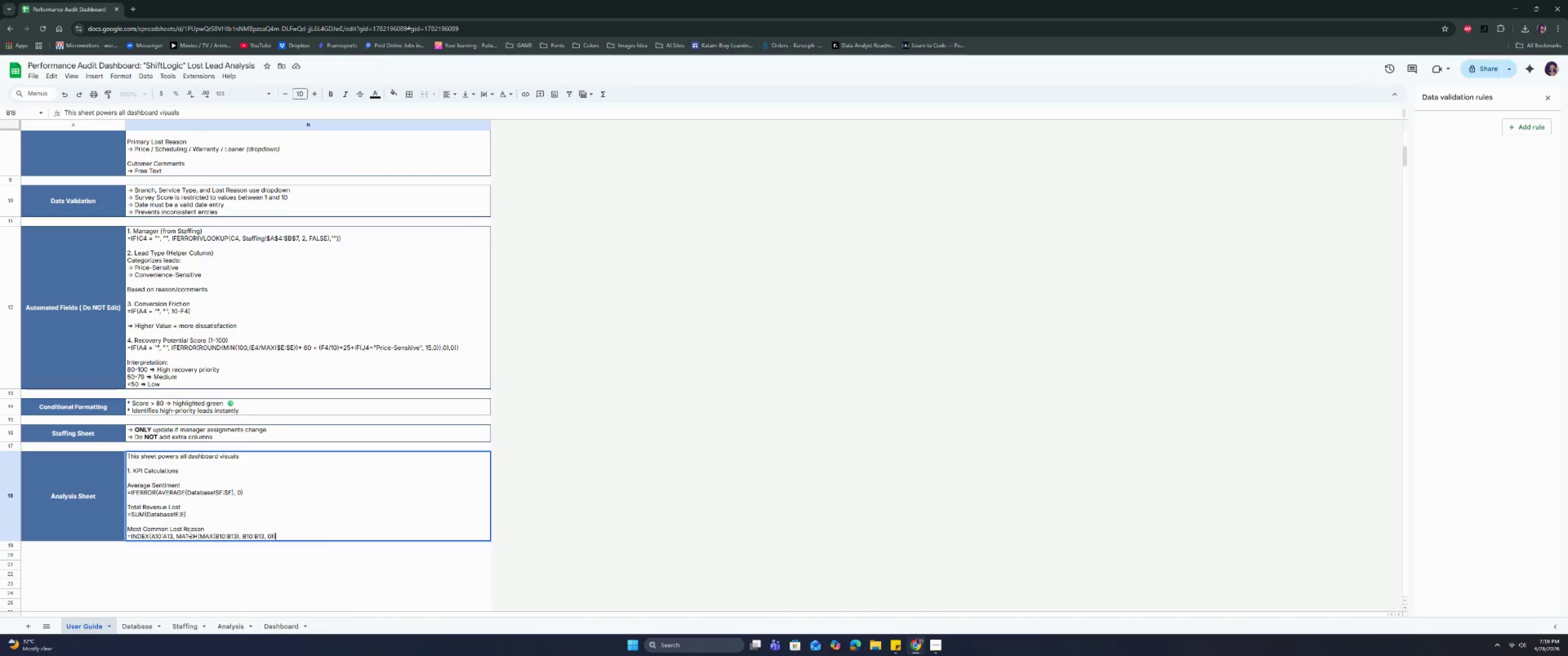 
hold_key(key=ControlRight, duration=0.47)
 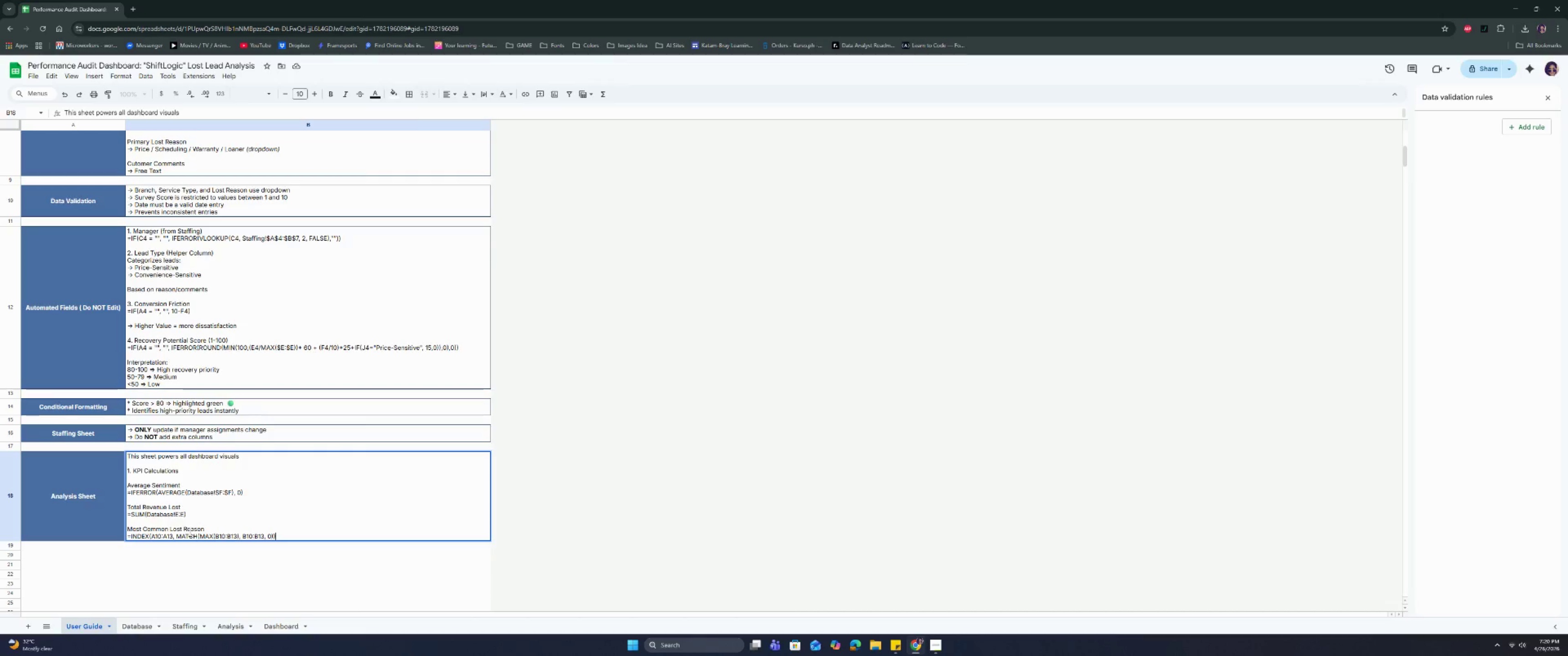 
wait(18.08)
 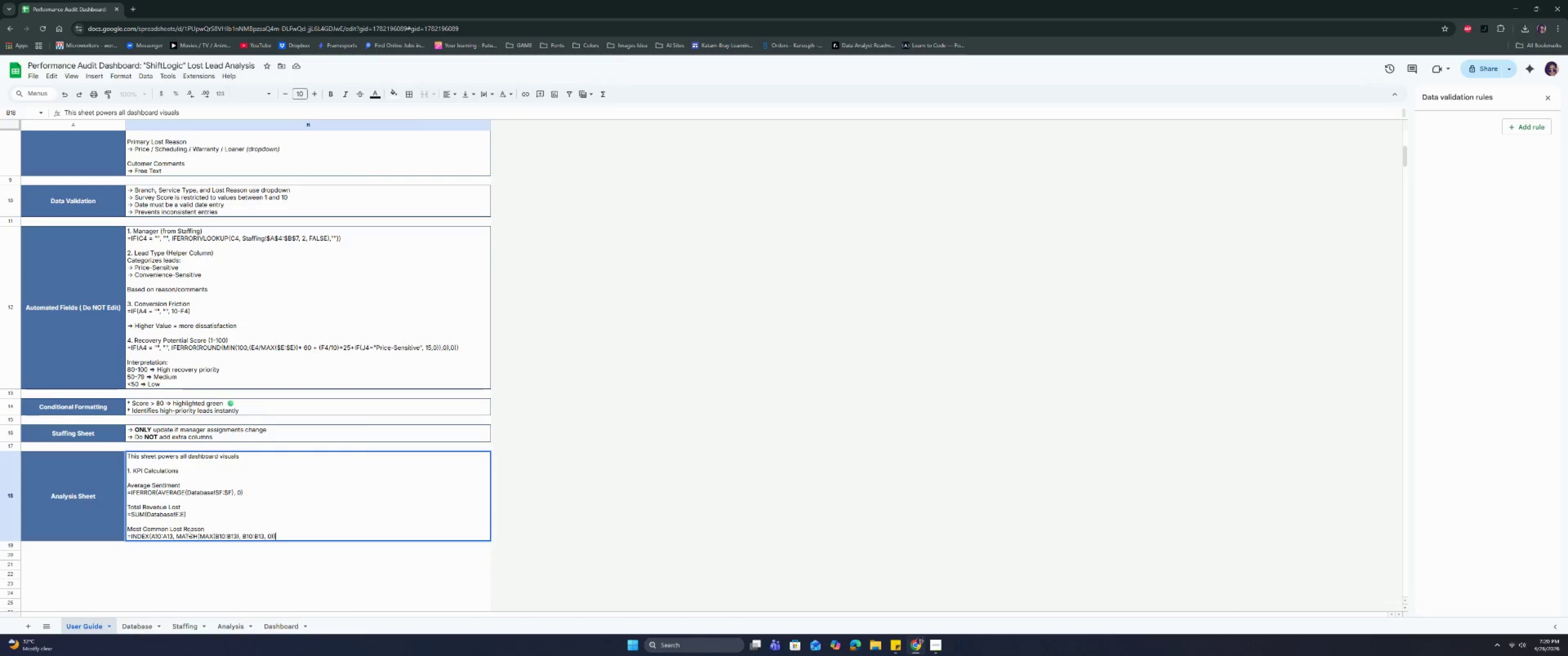 
left_click([242, 574])
 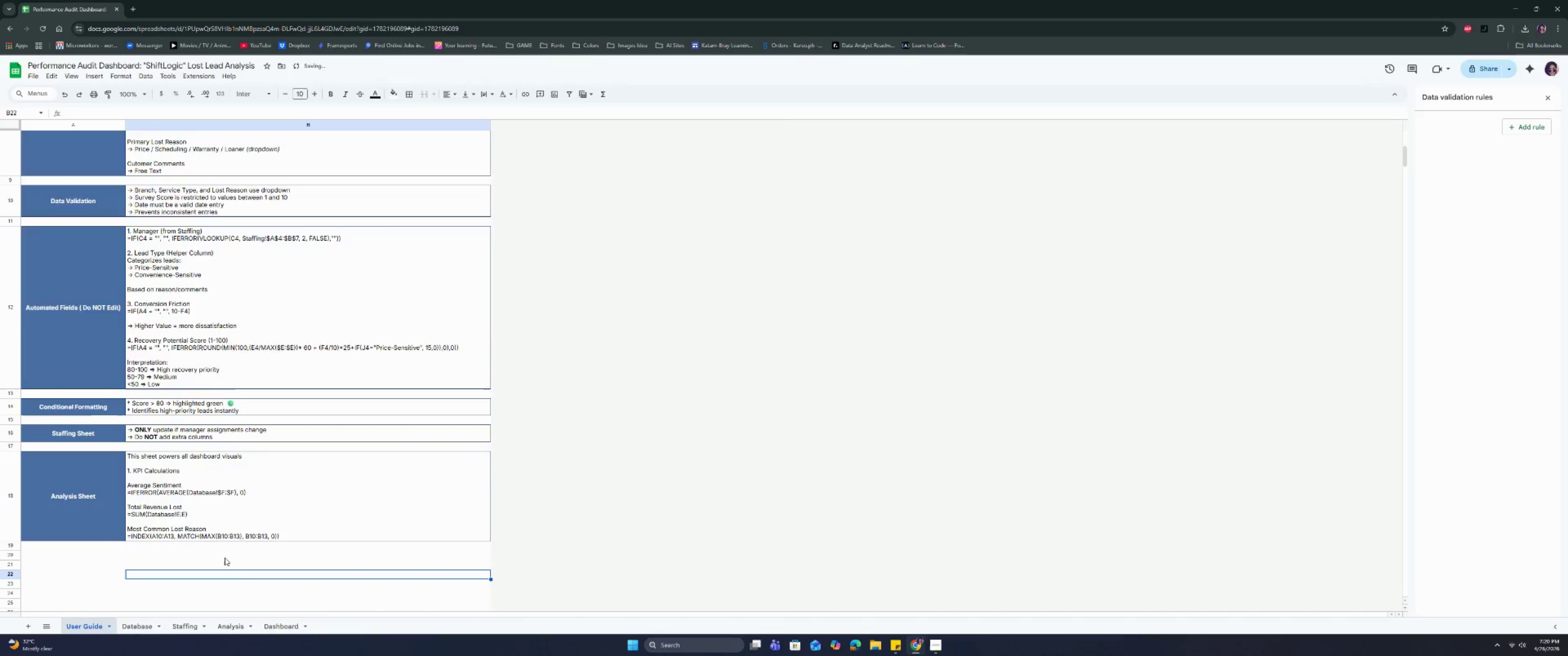 
scroll: coordinate [225, 557], scroll_direction: down, amount: 2.0
 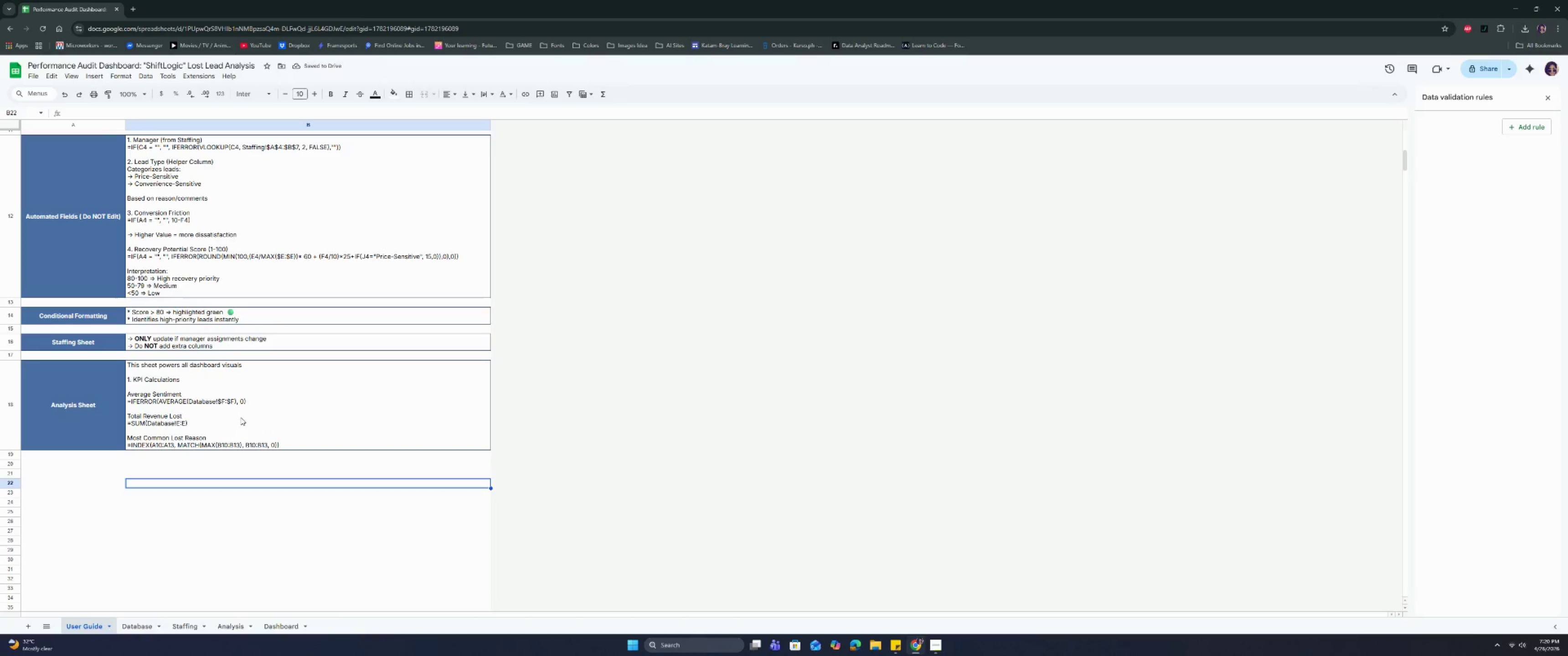 
double_click([320, 448])
 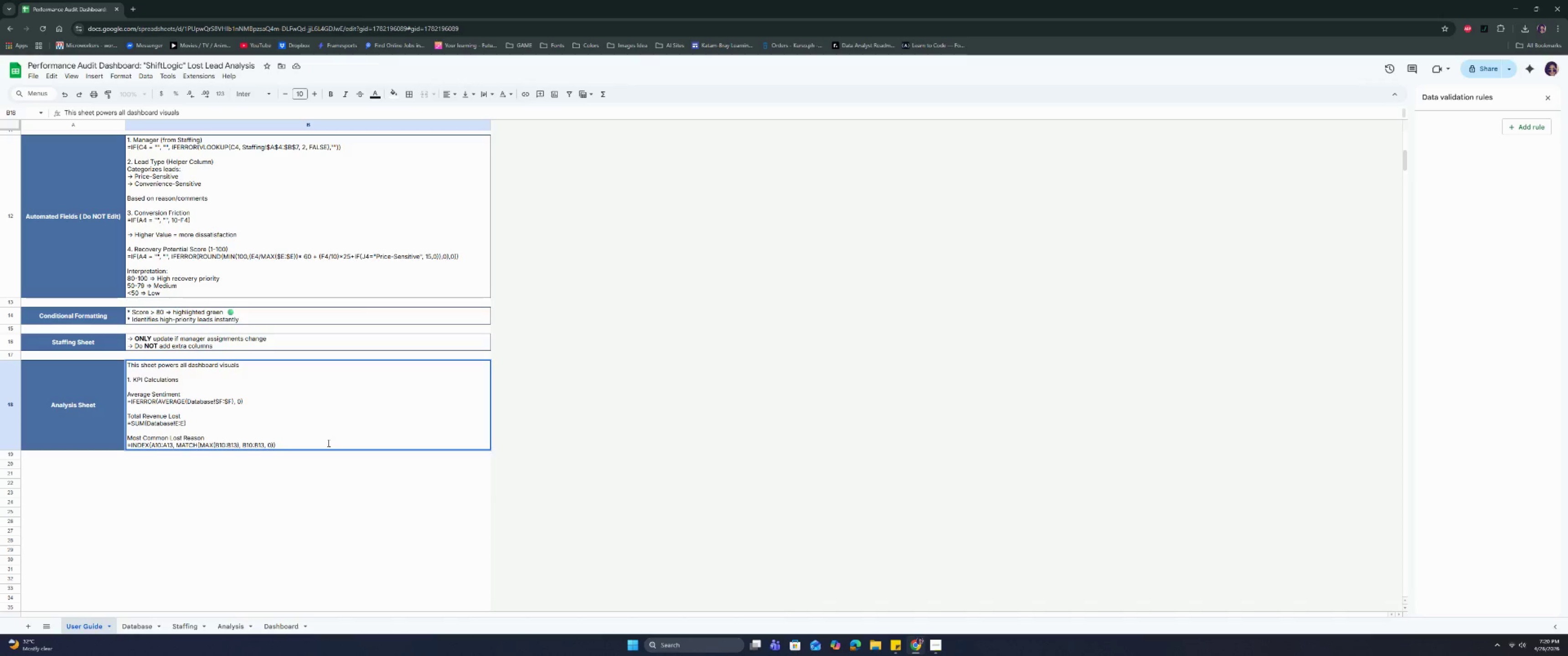 
key(Control+Enter)
 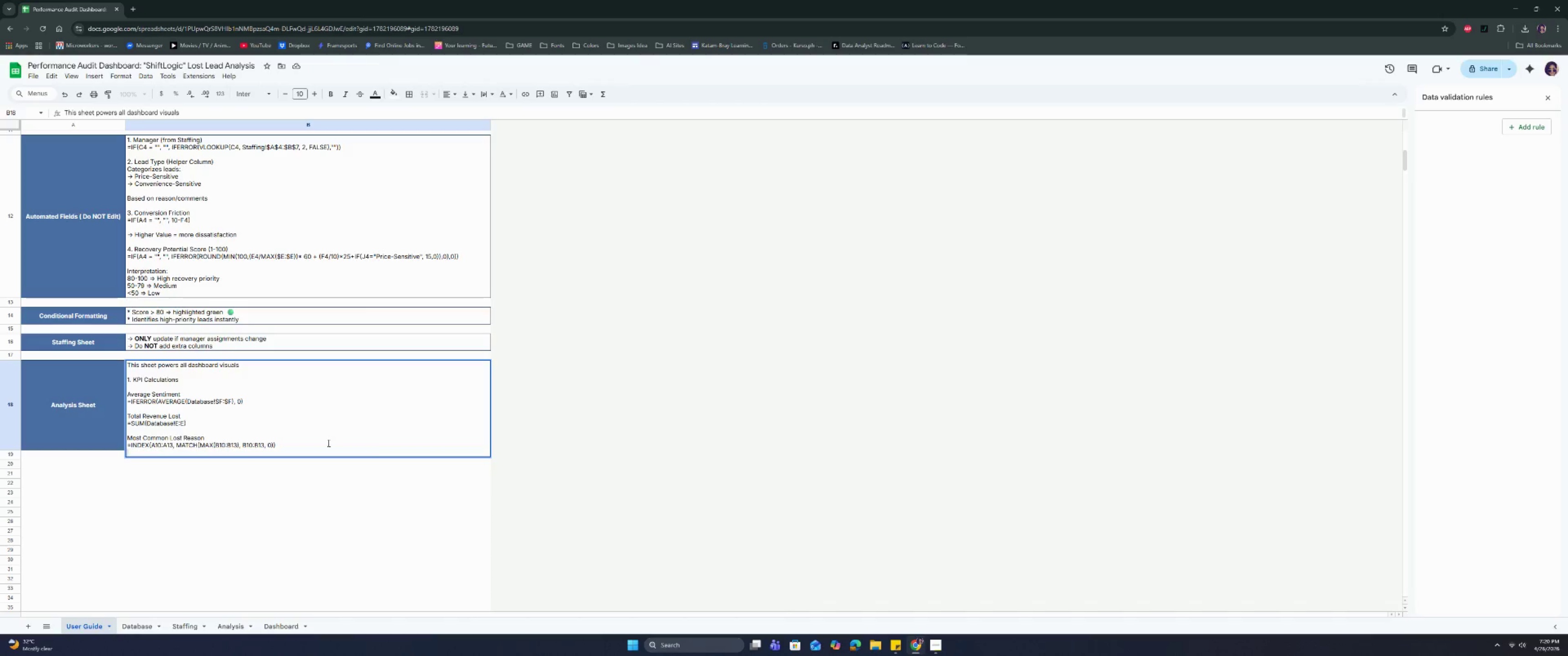 
key(Control+Enter)
 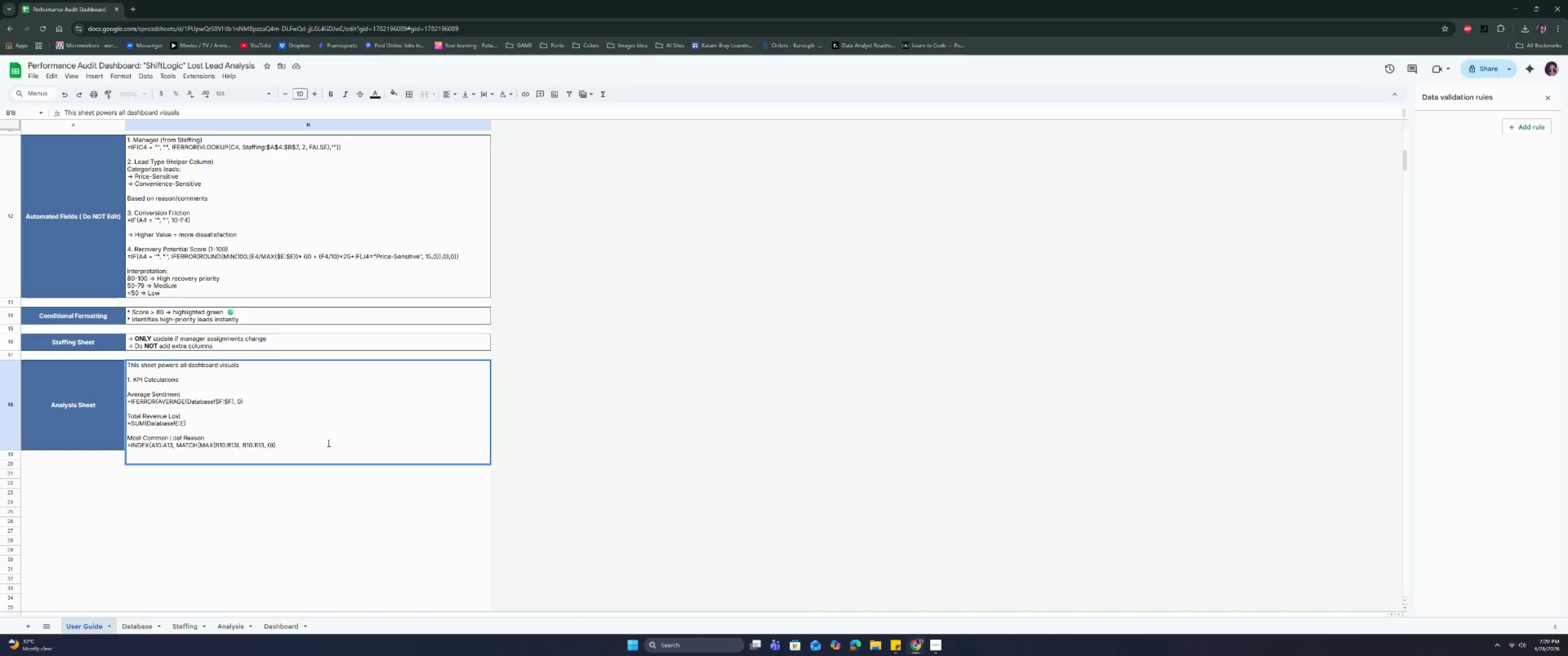 
wait(5.42)
 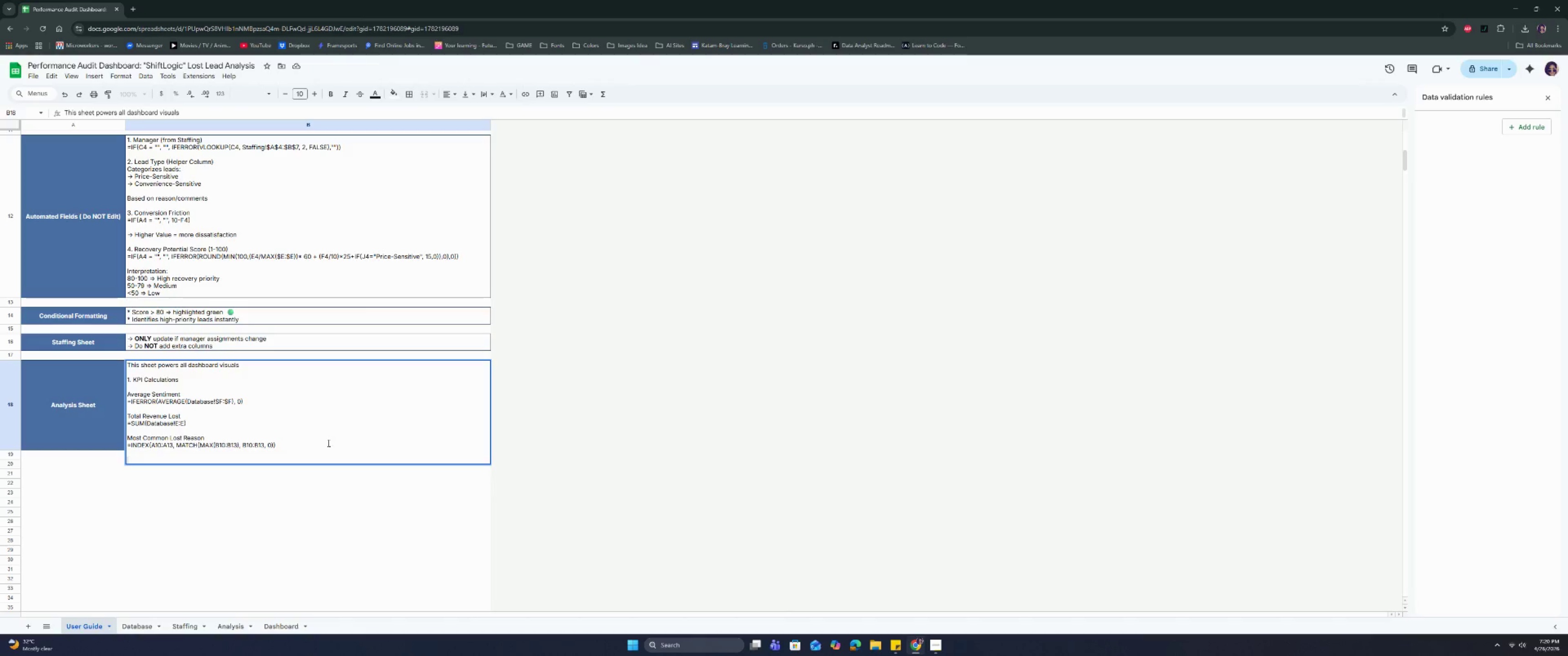 
key(Control+Enter)
 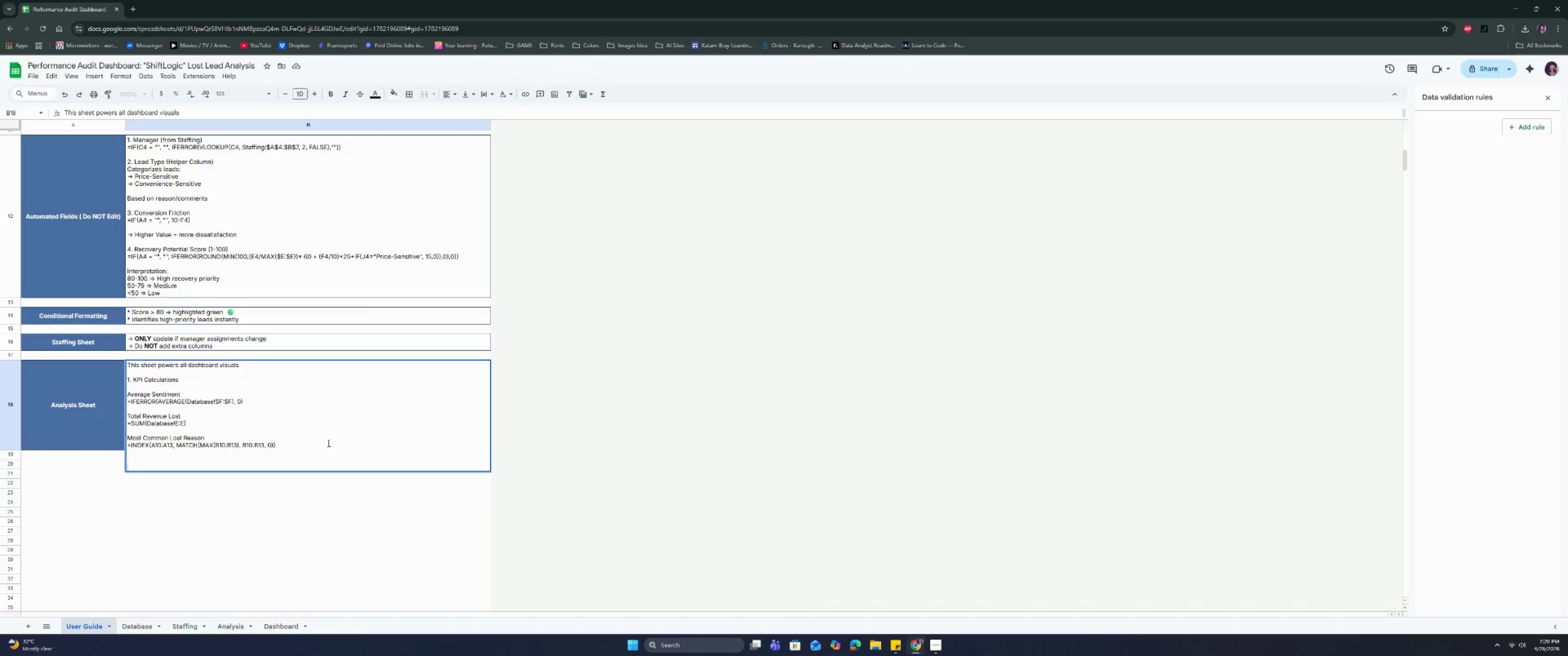 
key(Backspace)
type(2/ )
key(Backspace)
key(Backspace)
type(;.)
key(Backspace)
key(Backspace)
type(. Conversion Frion)
key(Backspace)
key(Backspace)
type(ction by Location (T)
key(Backspace)
type(Pivot))
 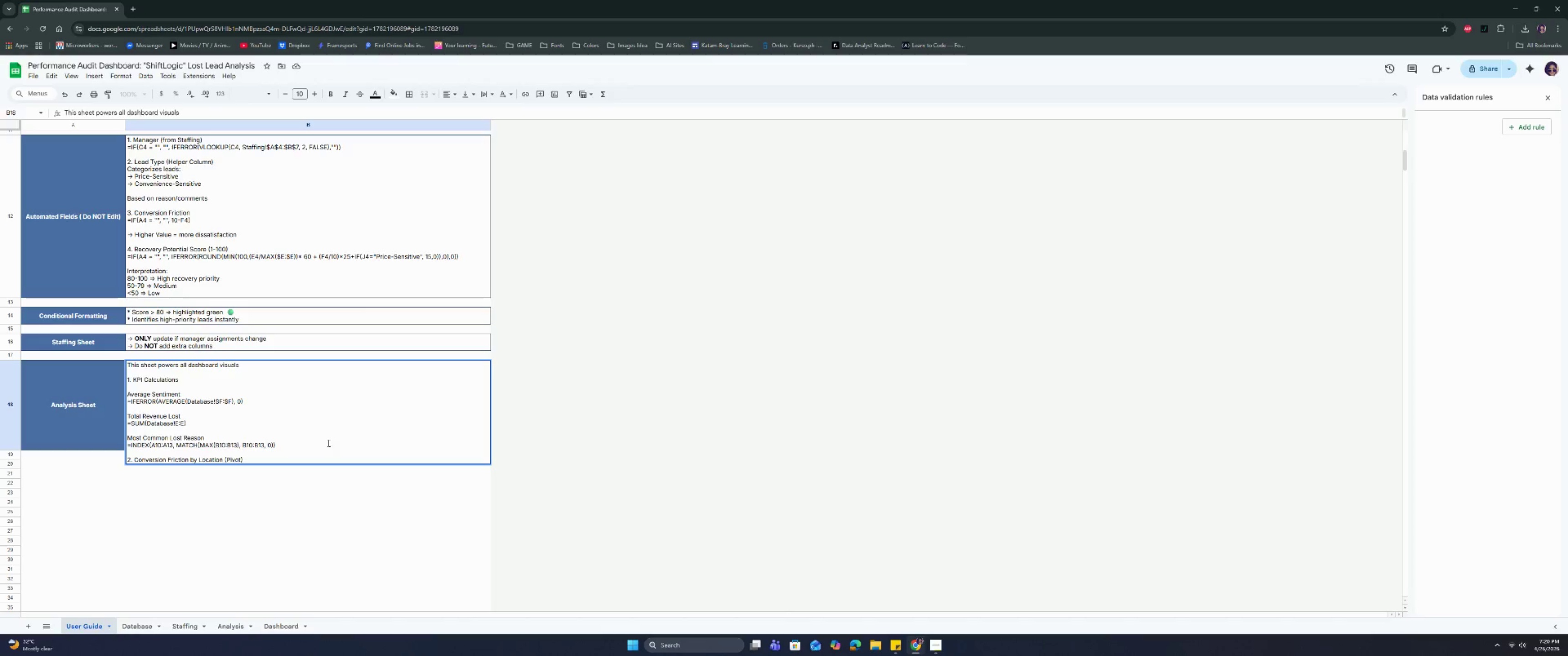 
key(Control+Enter)
 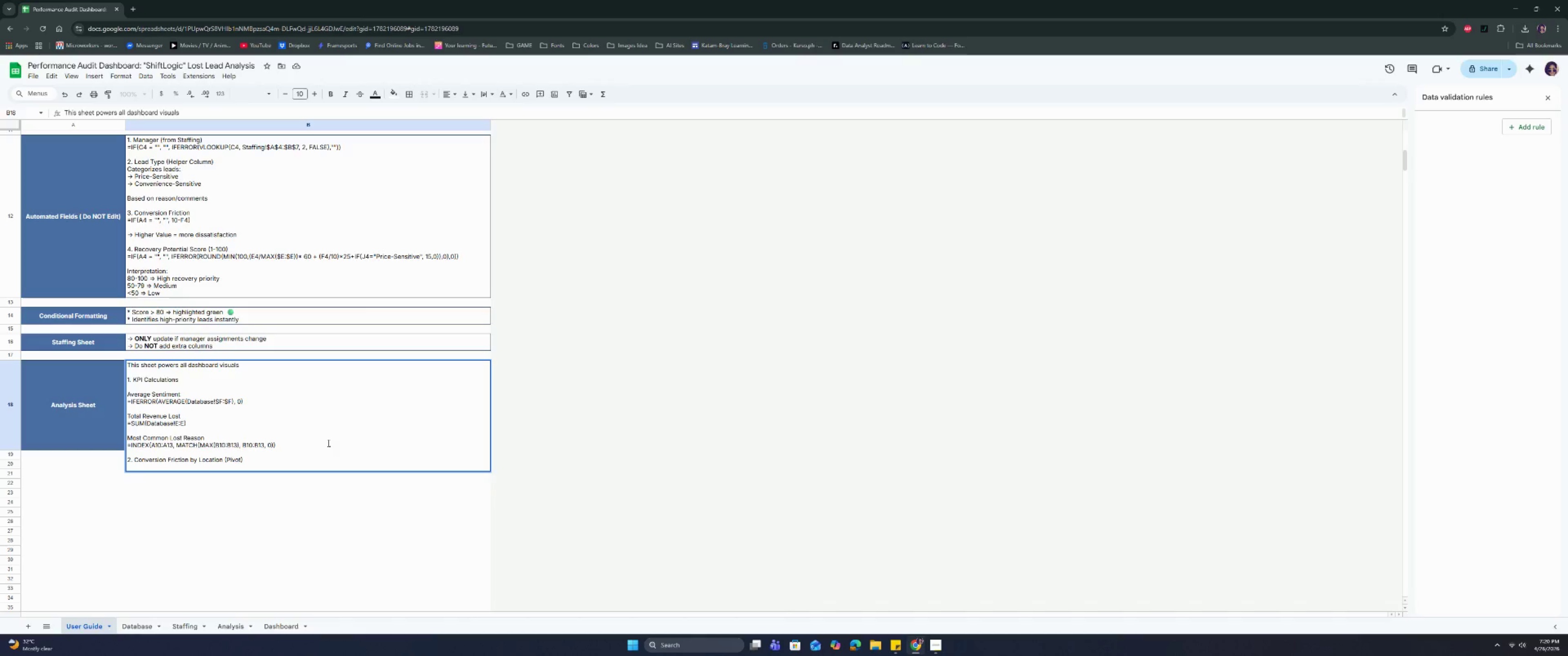 
type(* Rows -> Branch Location)
 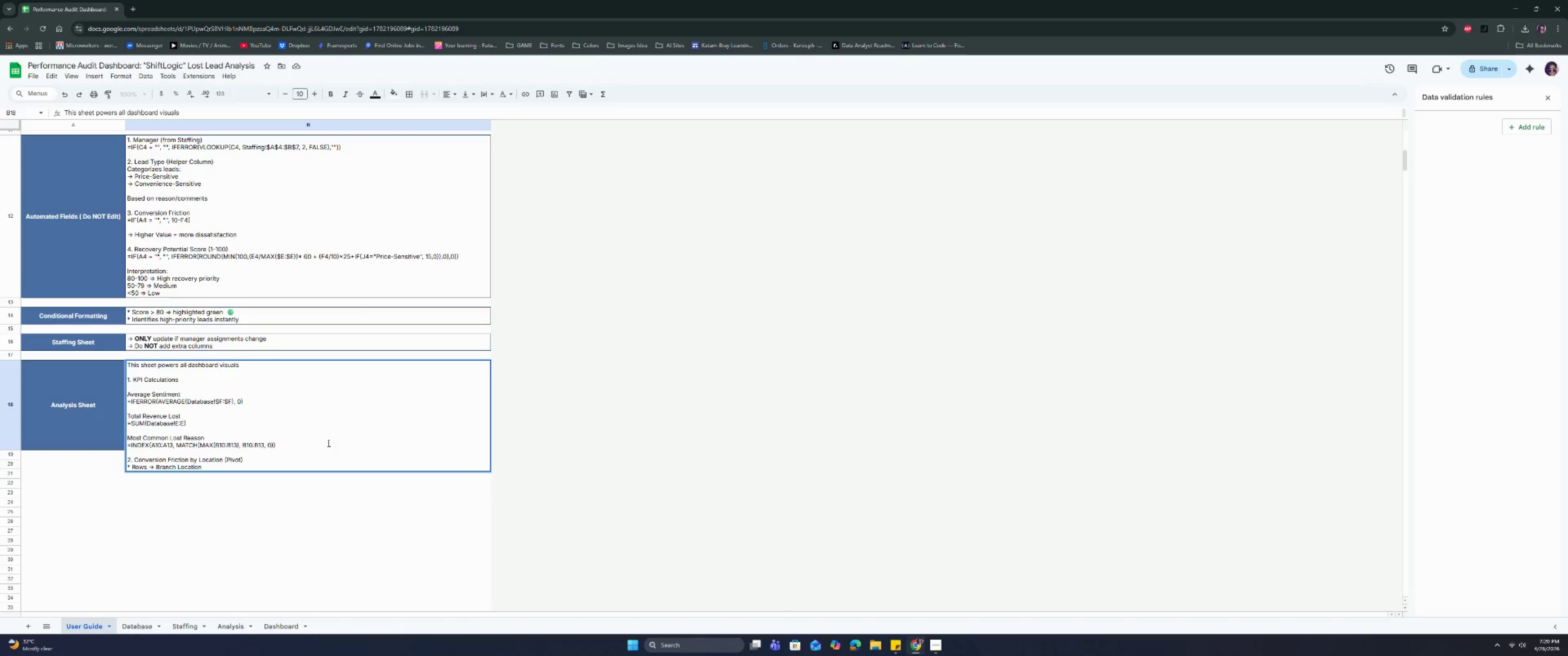 
key(Control+ControlRight)
 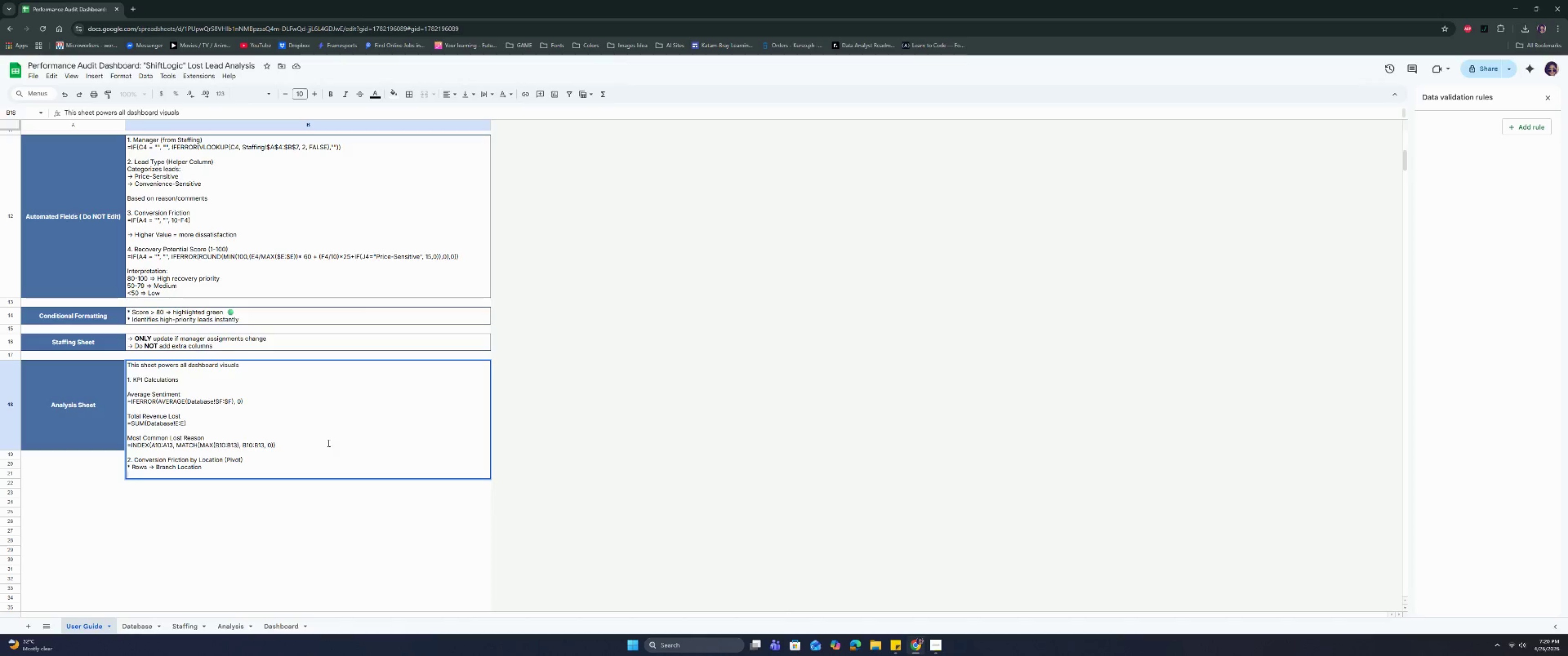 
key(Control+Enter)
 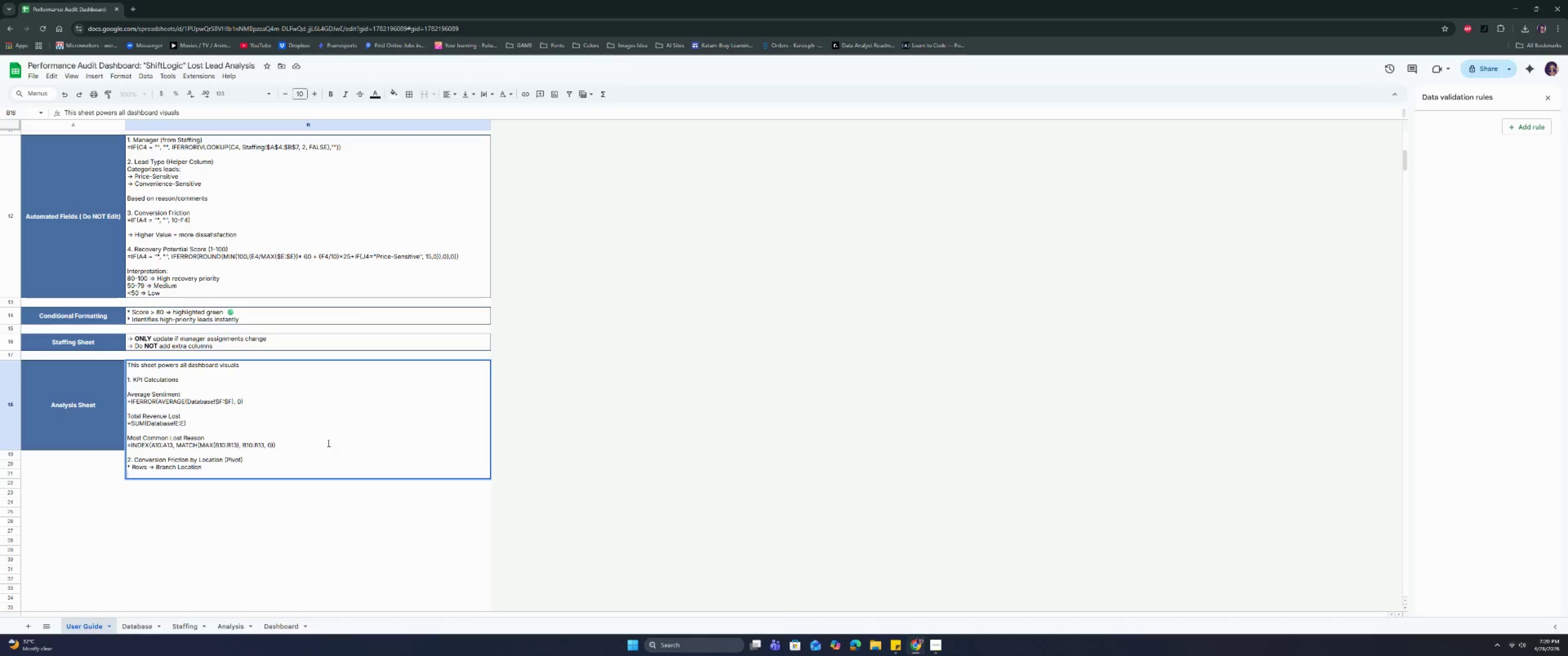 
type(* Vaues -> Average of Converst)
key(Backspace)
type(ion Friction)
 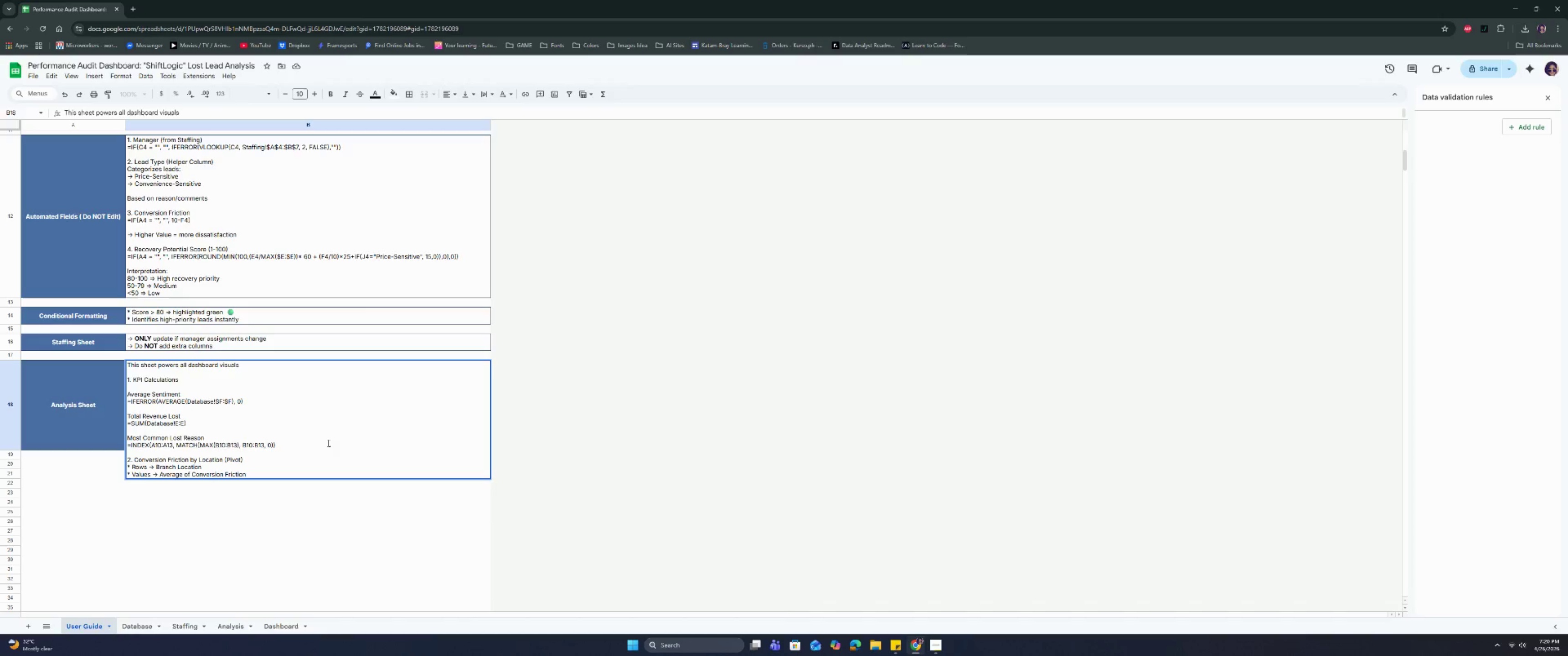 
hold_key(key=L, duration=0.33)
 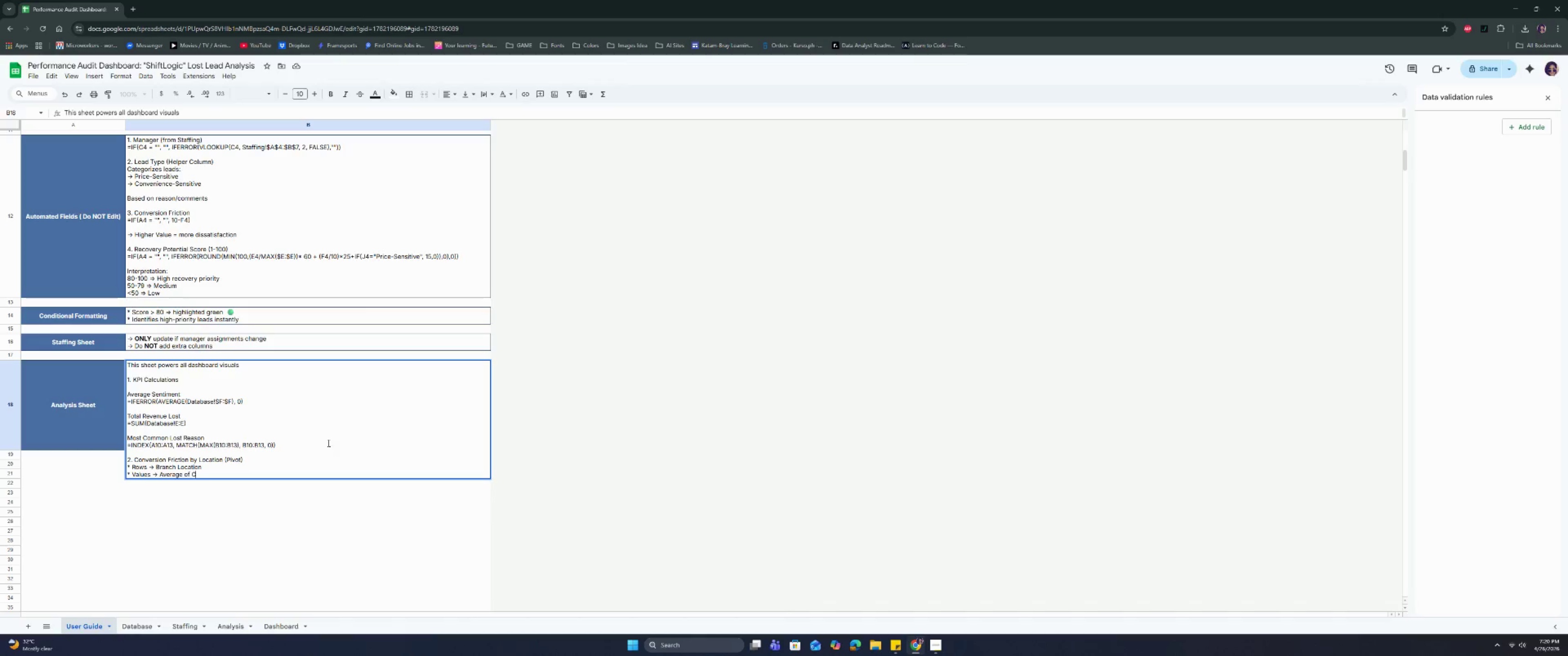 
hold_key(key=ControlRight, duration=0.42)
 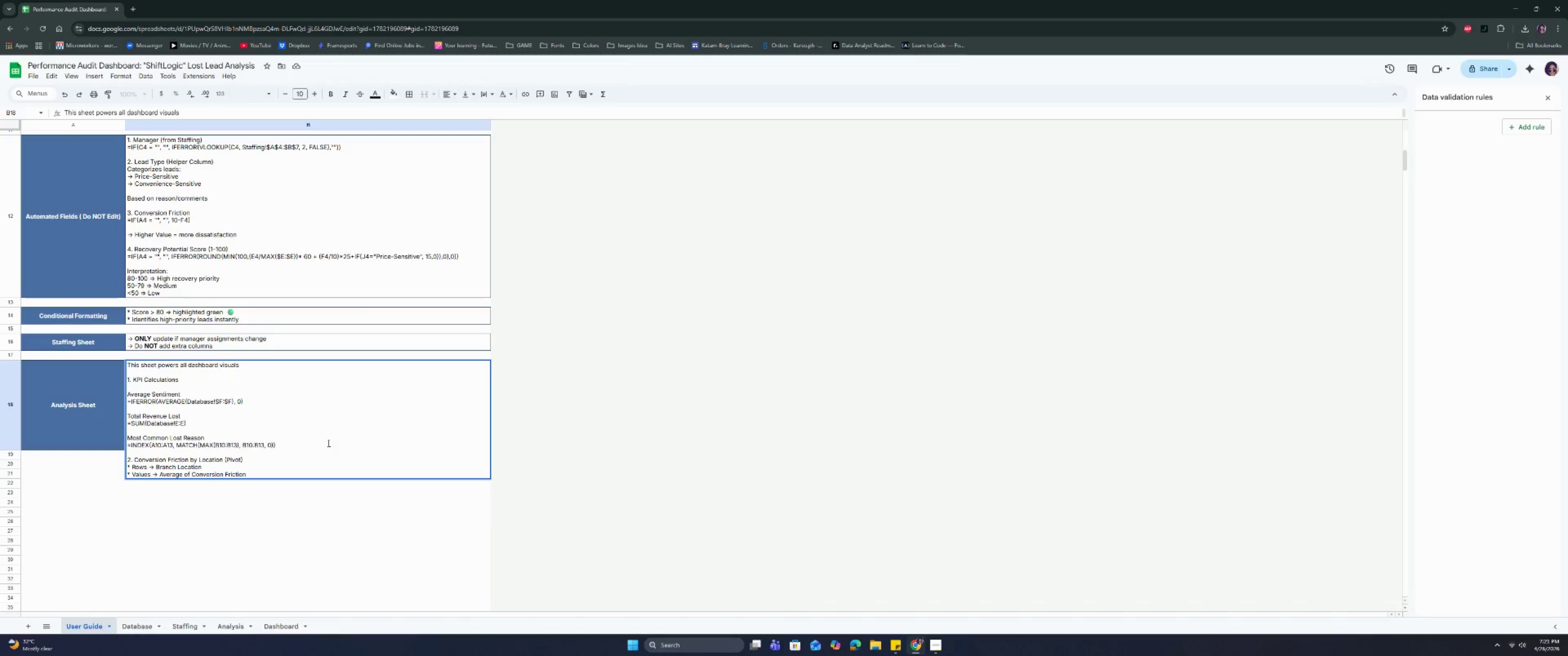 
key(Control+Enter)
 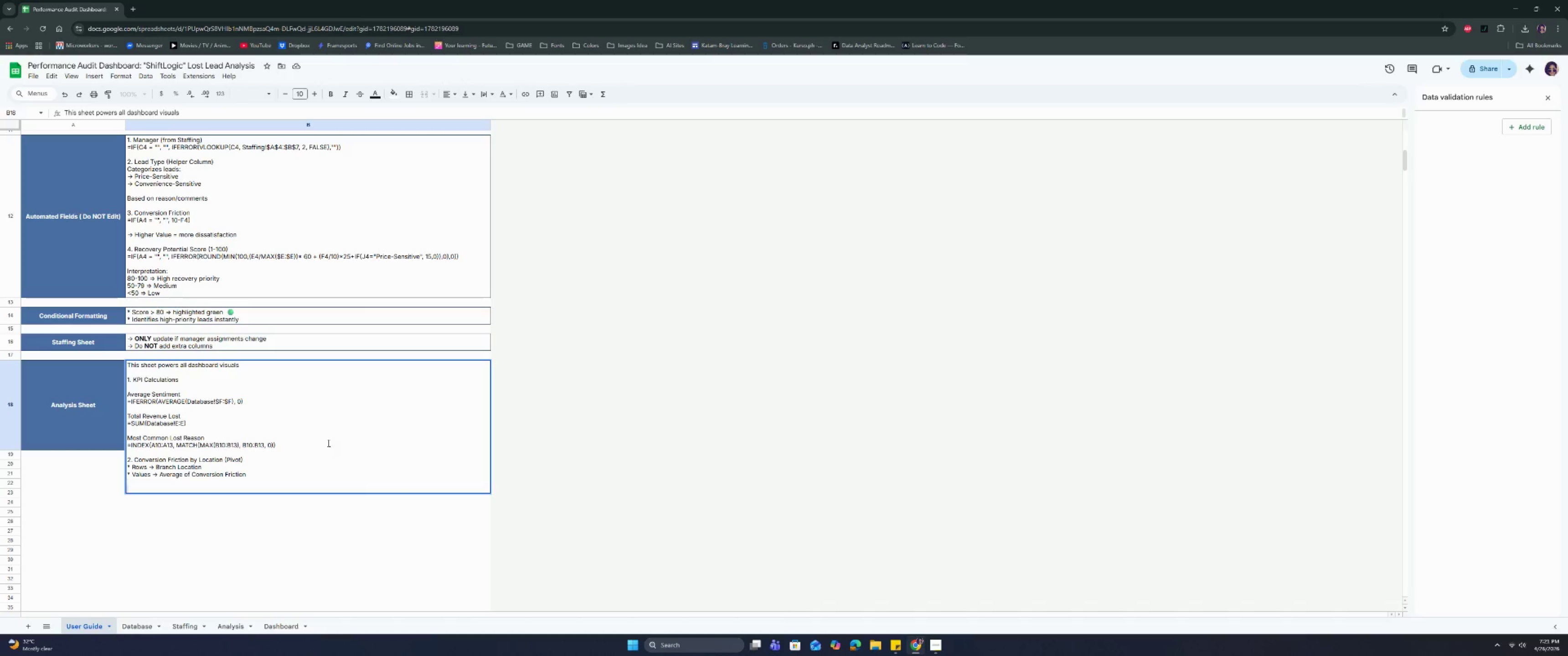 
key(Control+Enter)
 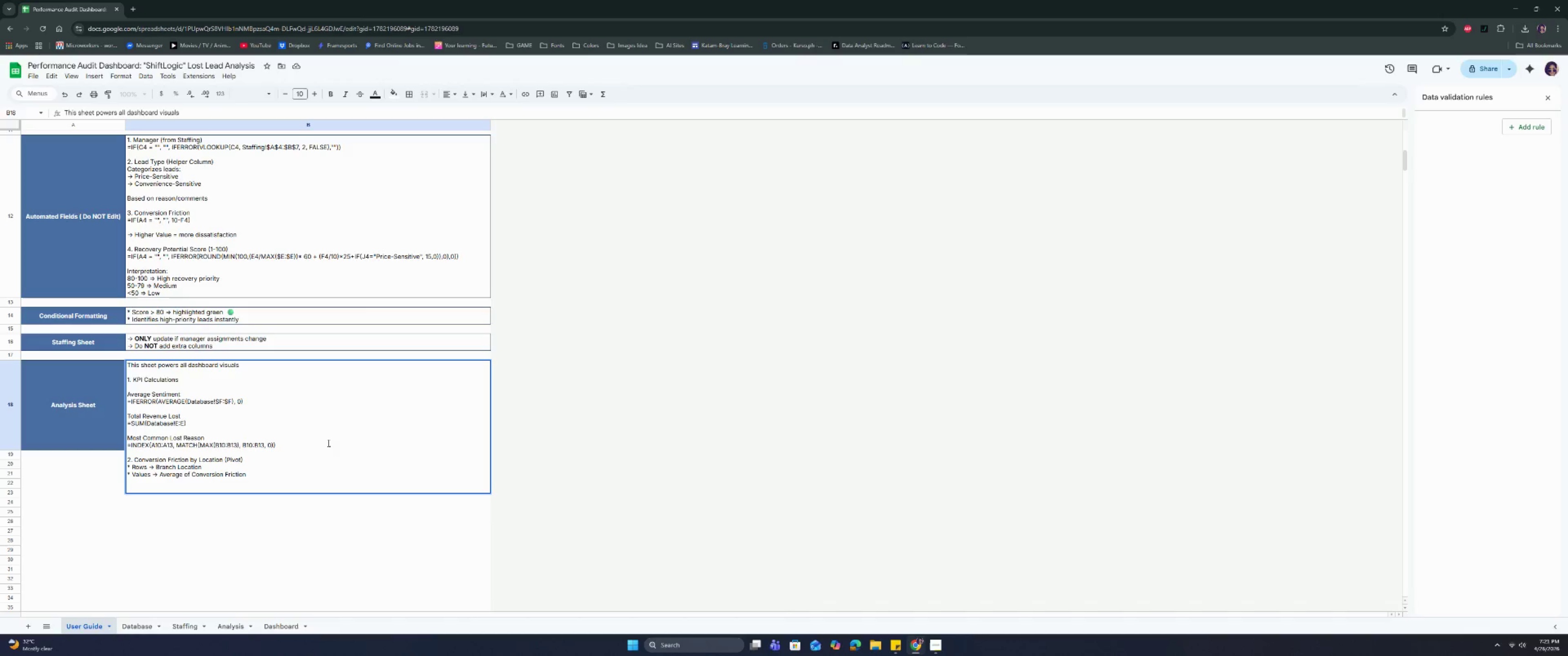 
type(3. 90-Day Trend TAble)
key(Backspace)
key(Backspace)
key(Backspace)
key(Backspace)
type(able)
 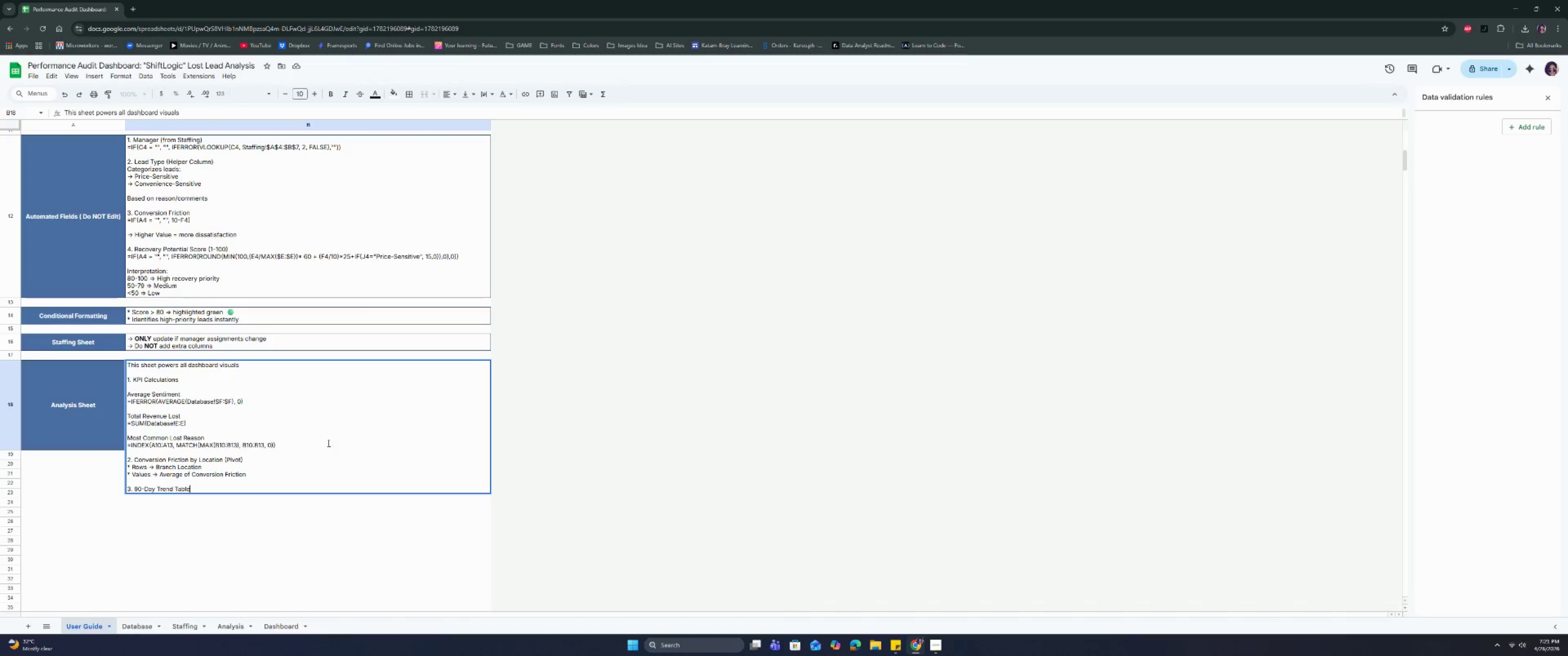 
key(Control+Enter)
 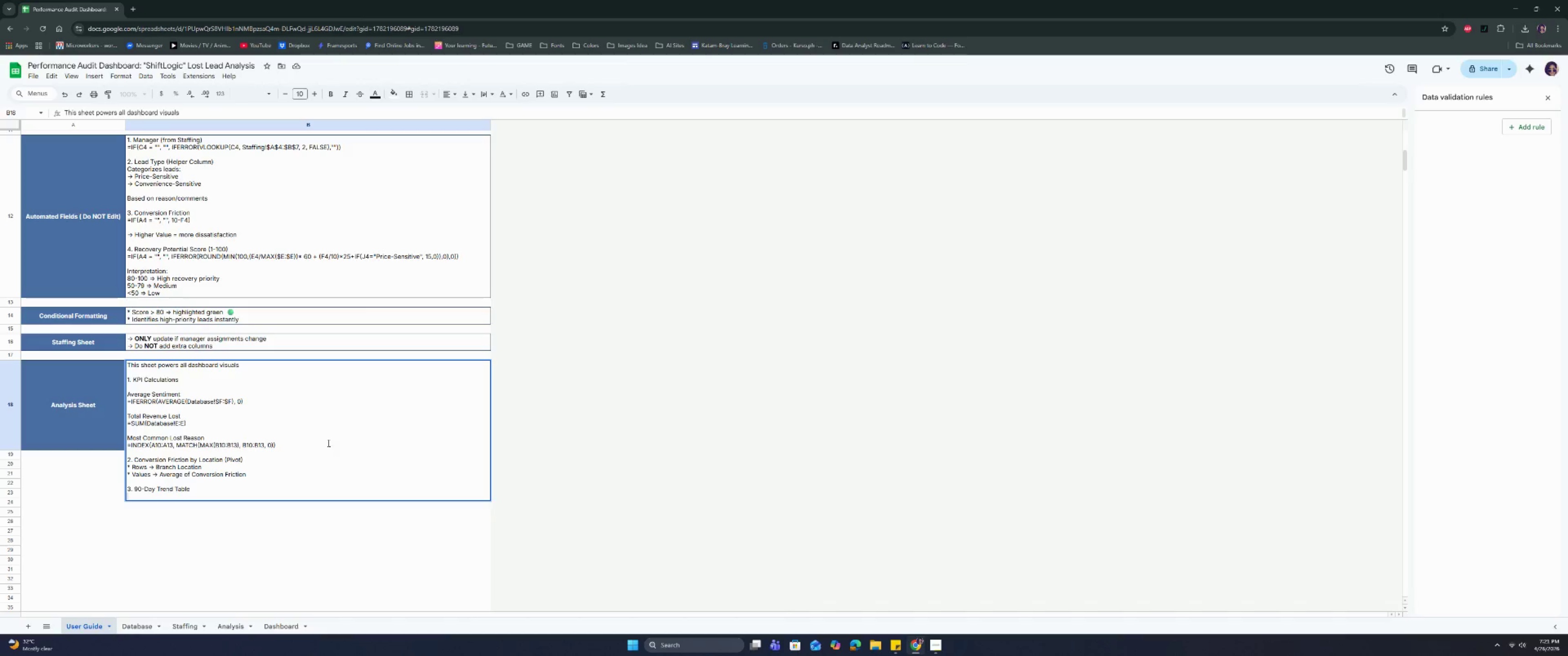 
key(Control+Enter)
 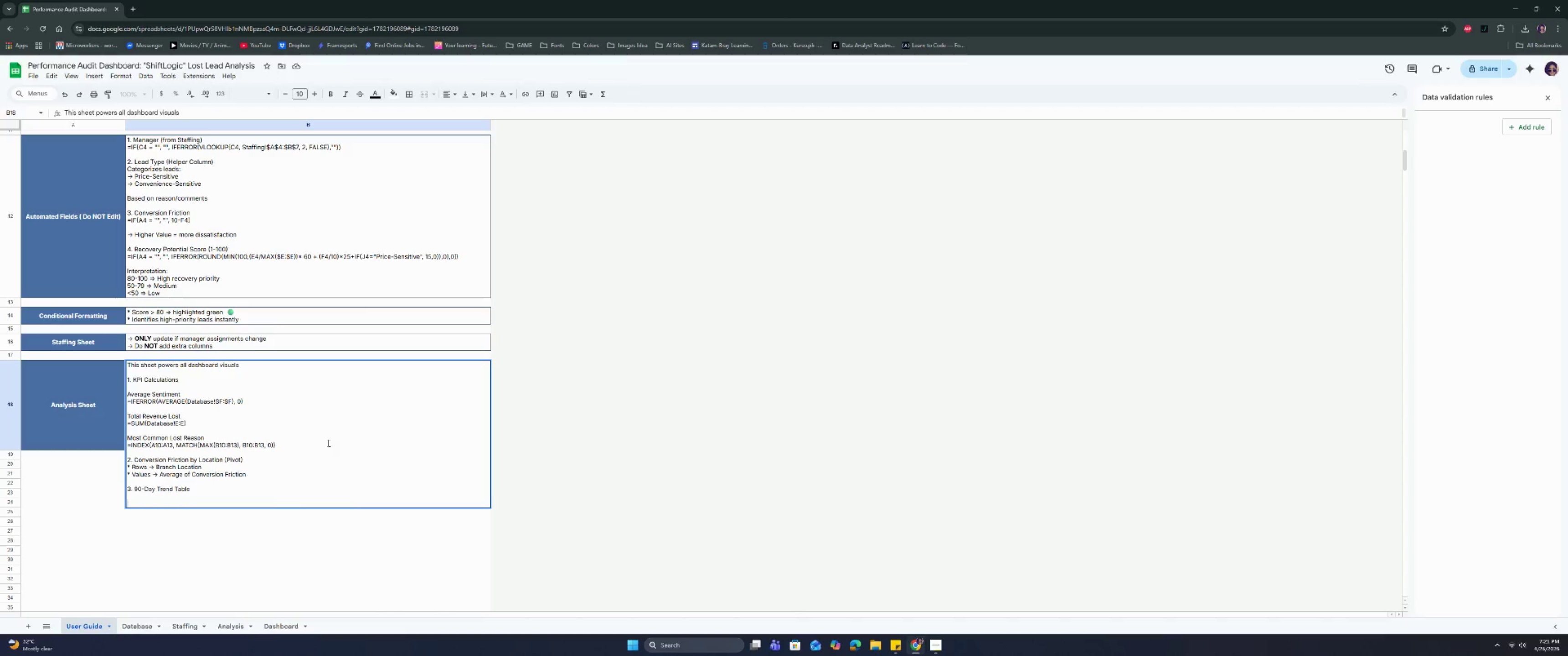 
type(Tren D)
key(Backspace)
key(Backspace)
type(d DAT)
key(Backspace)
key(Backspace)
type(ates)
 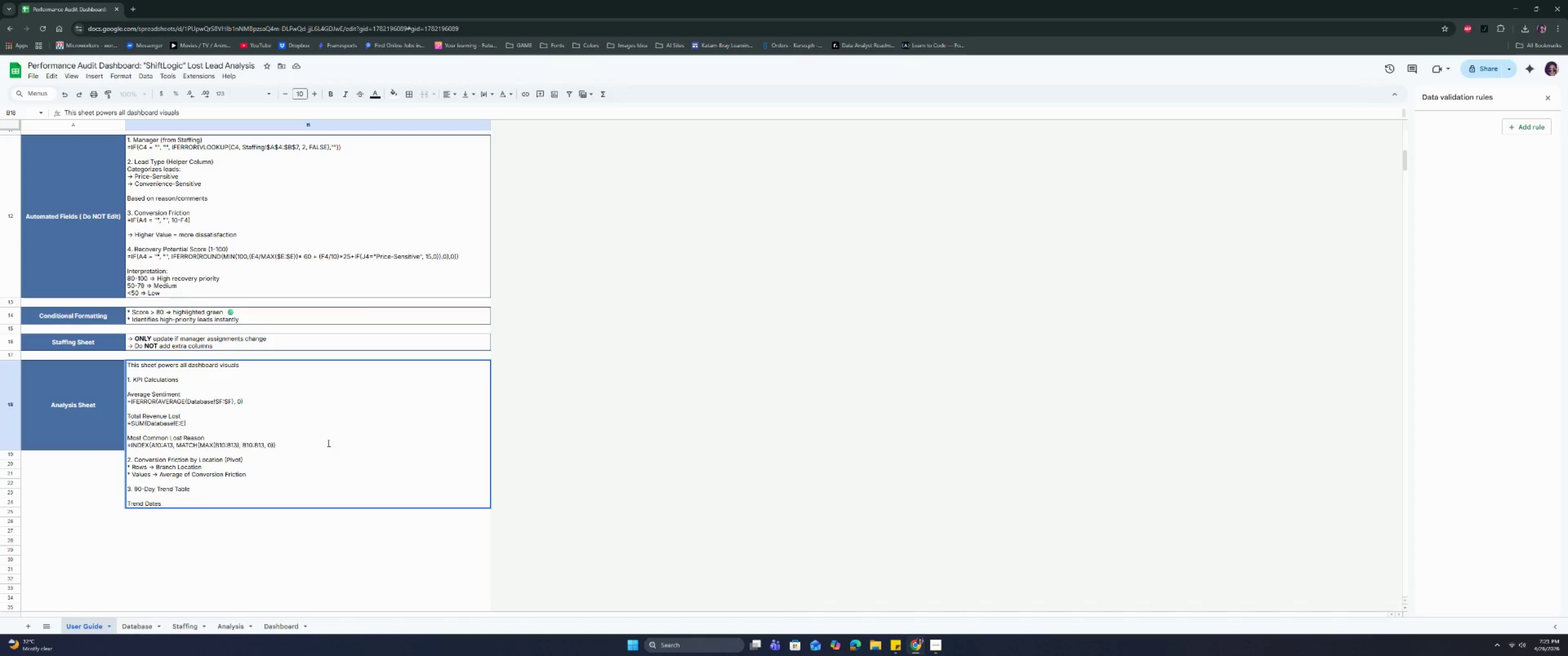 
key(Control+Enter)
 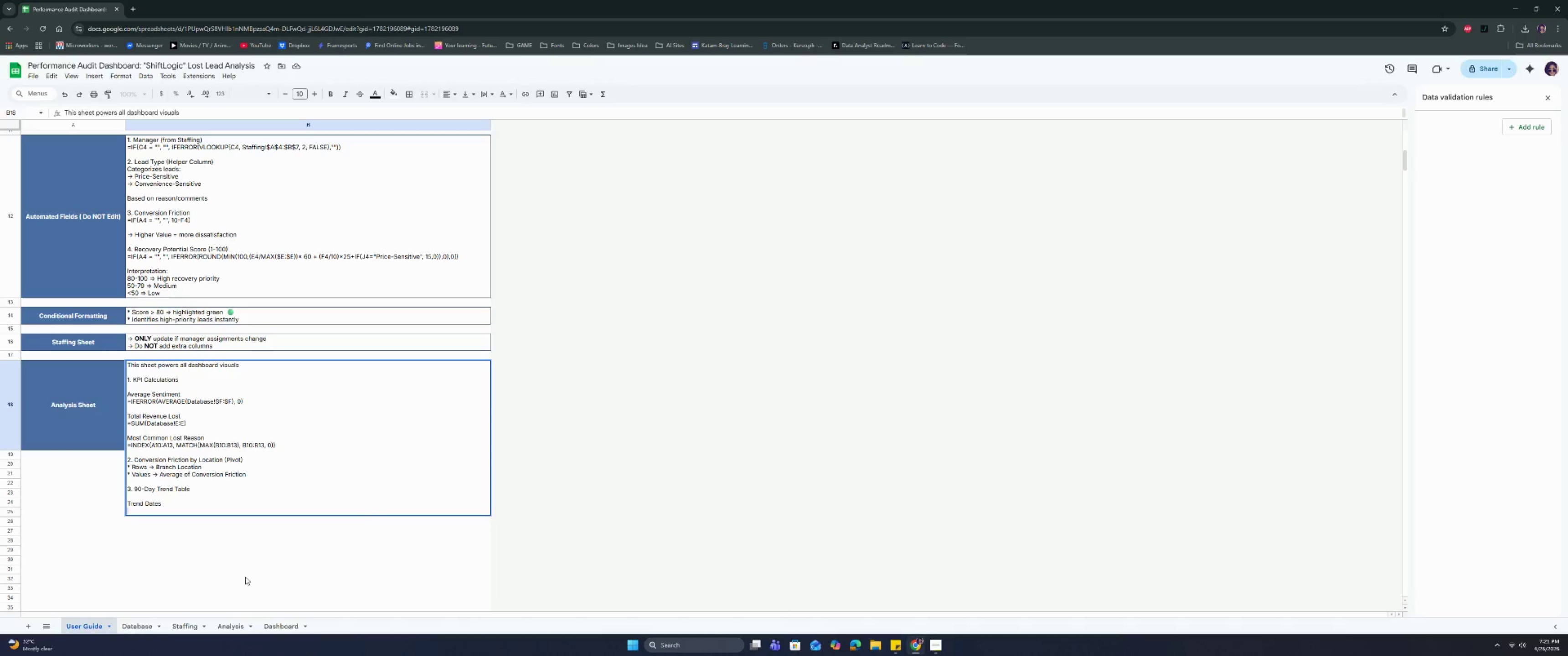 
left_click([240, 623])
 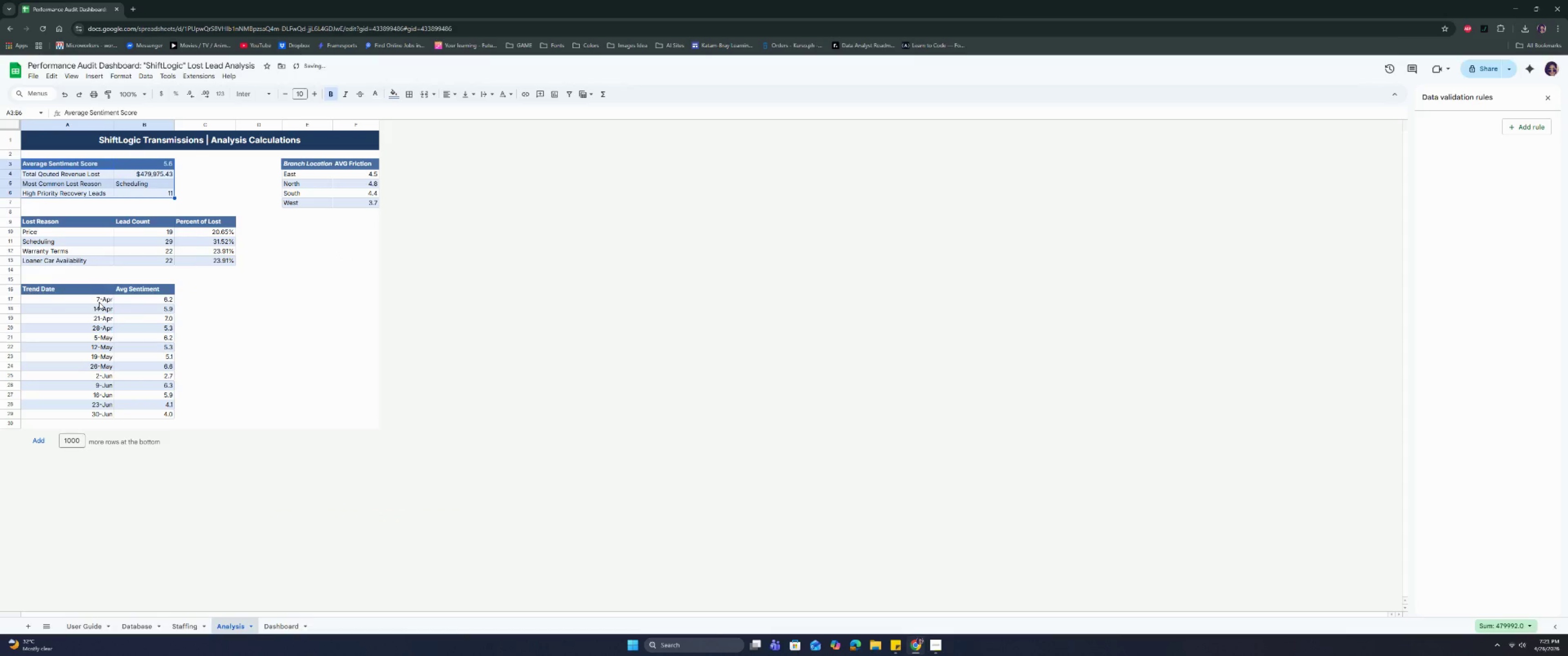 
double_click([99, 302])
 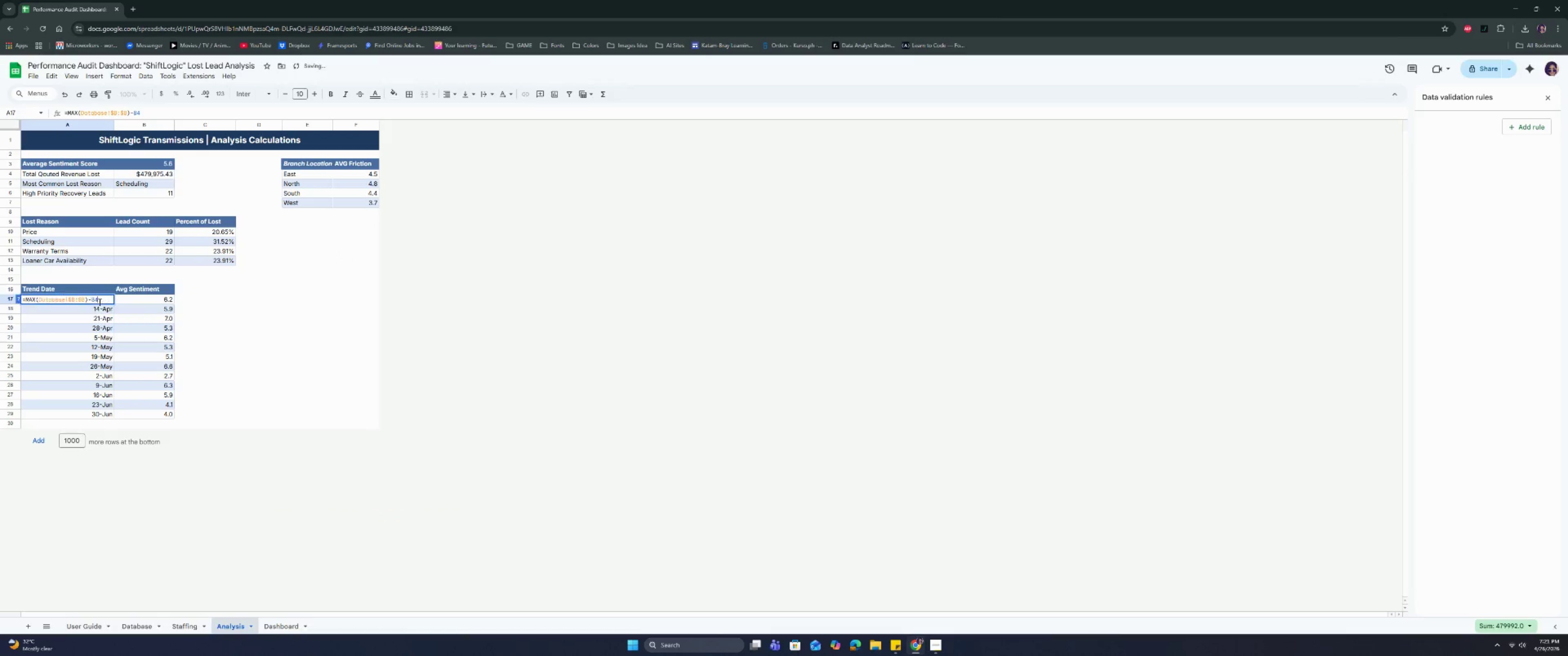 
triple_click([99, 302])
 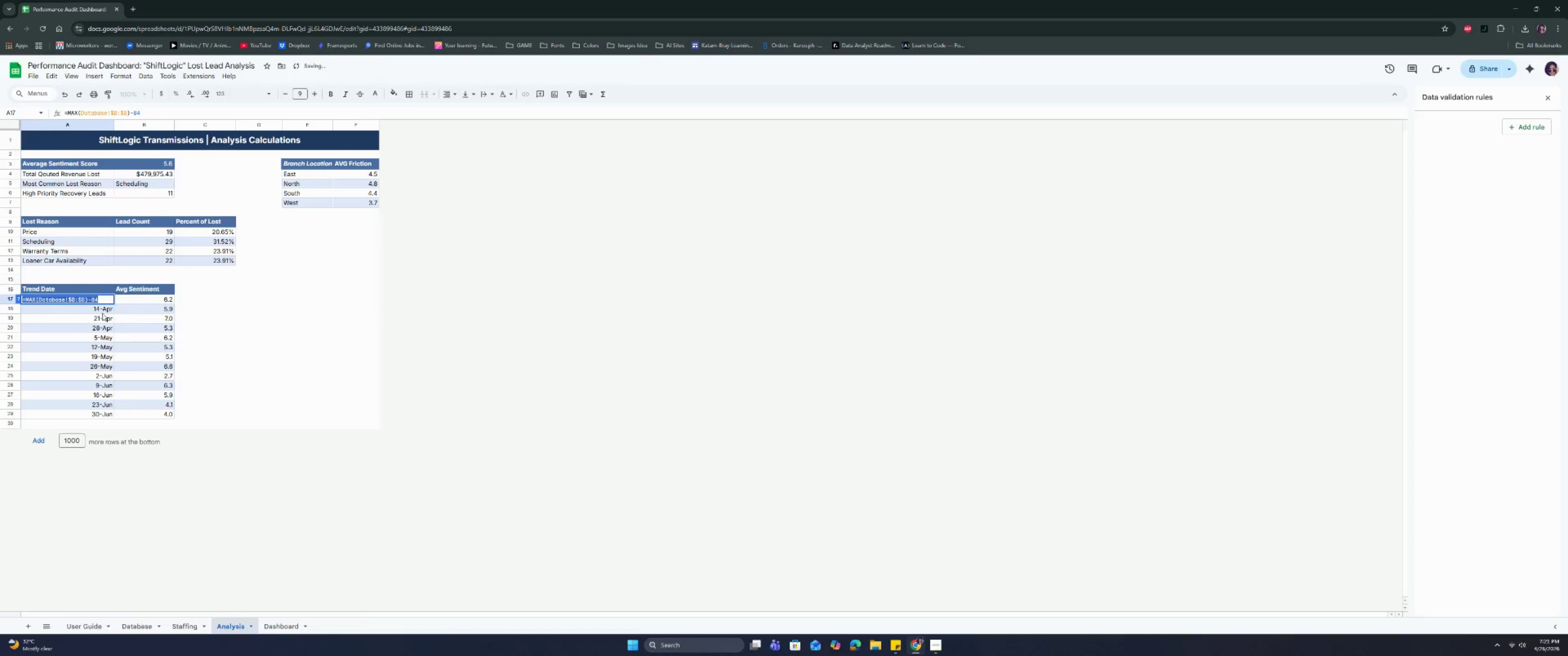 
key(Control+C)
 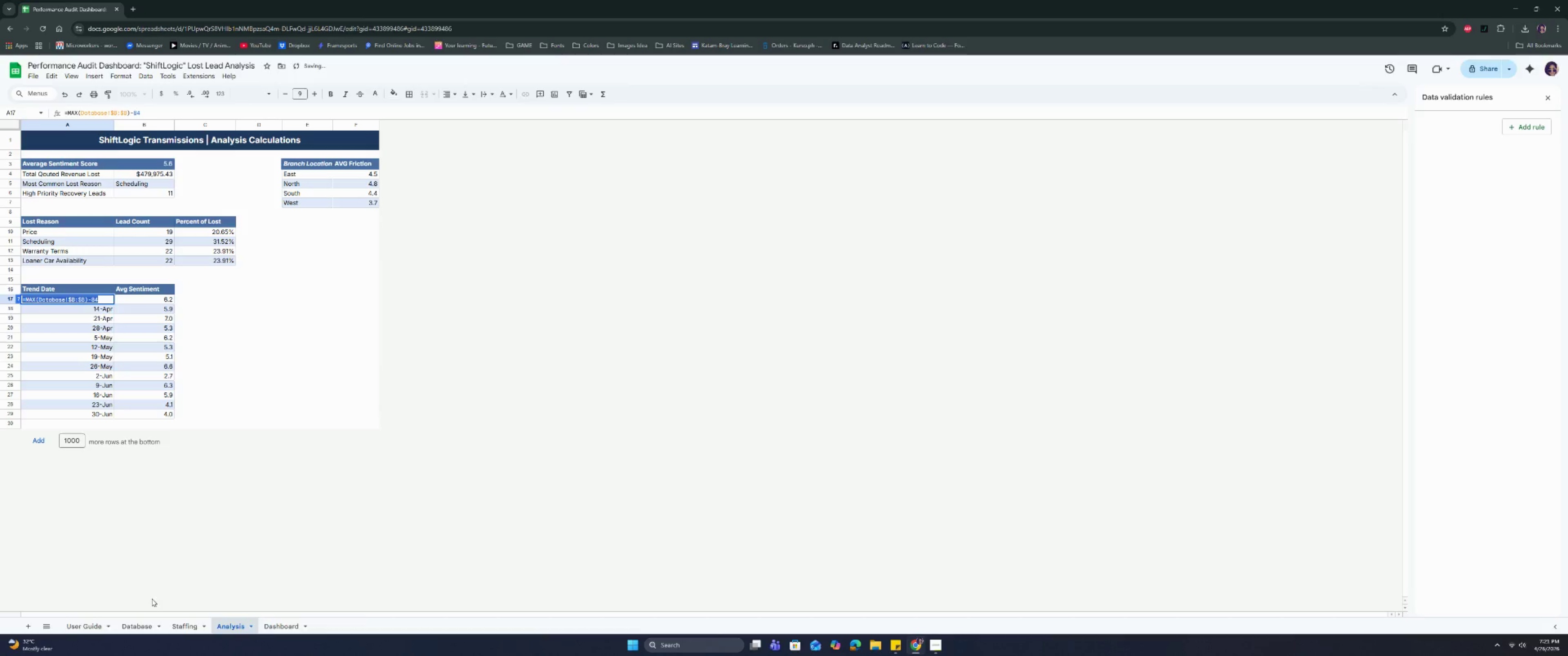 
key(Control+C)
 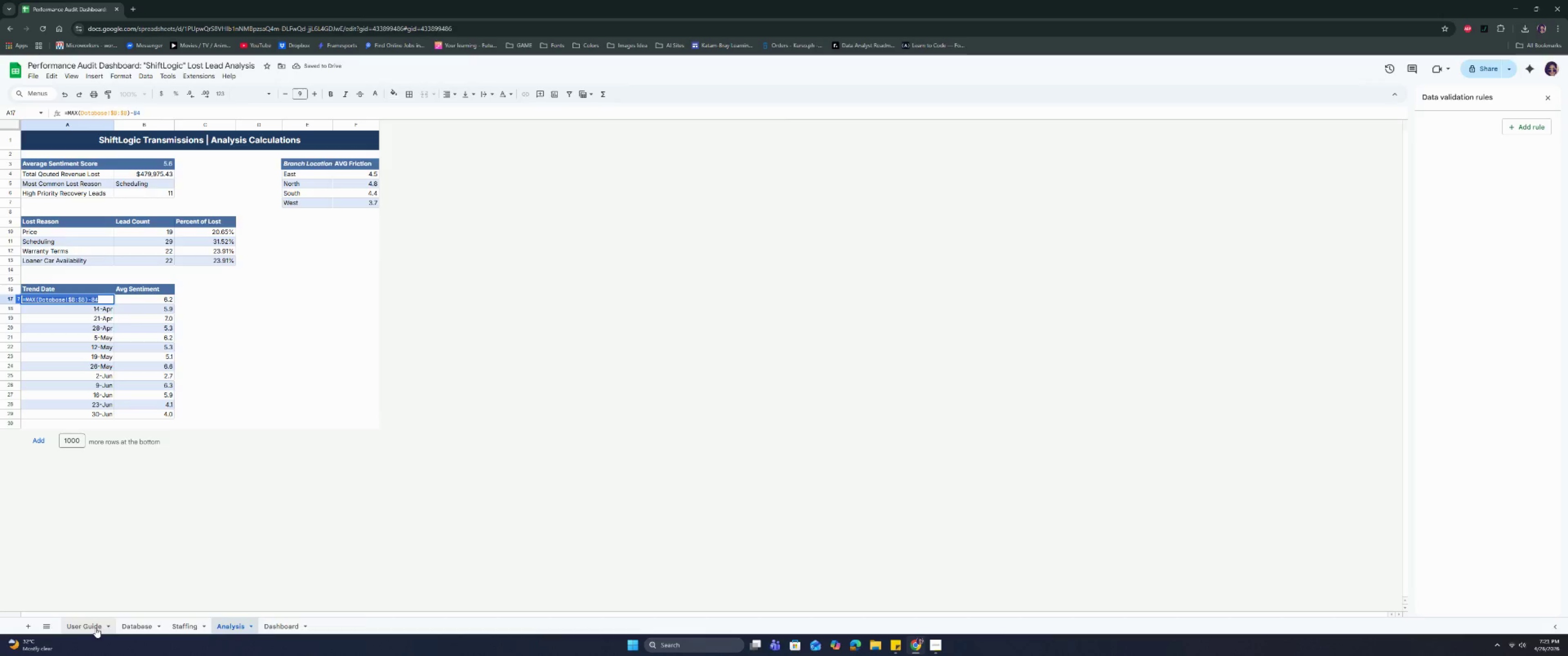 
left_click([95, 628])
 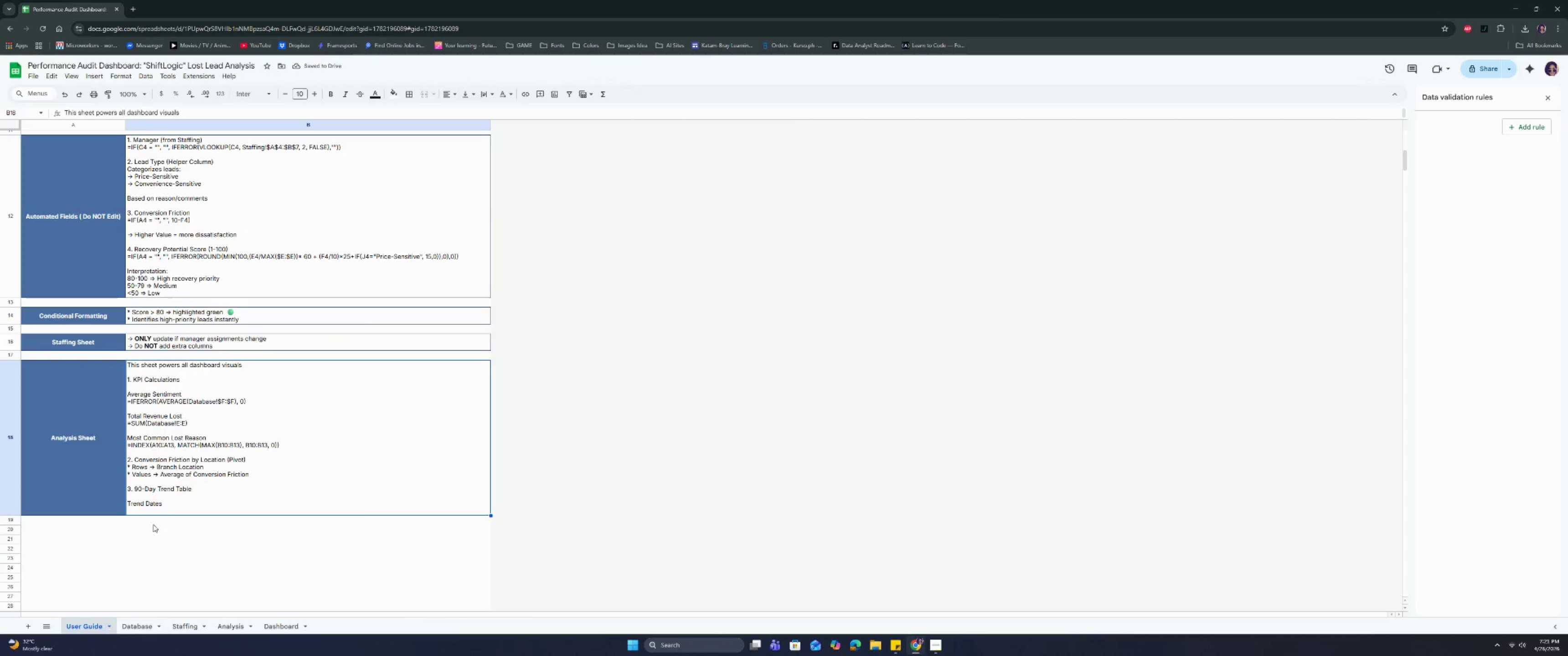 
left_click([160, 507])
 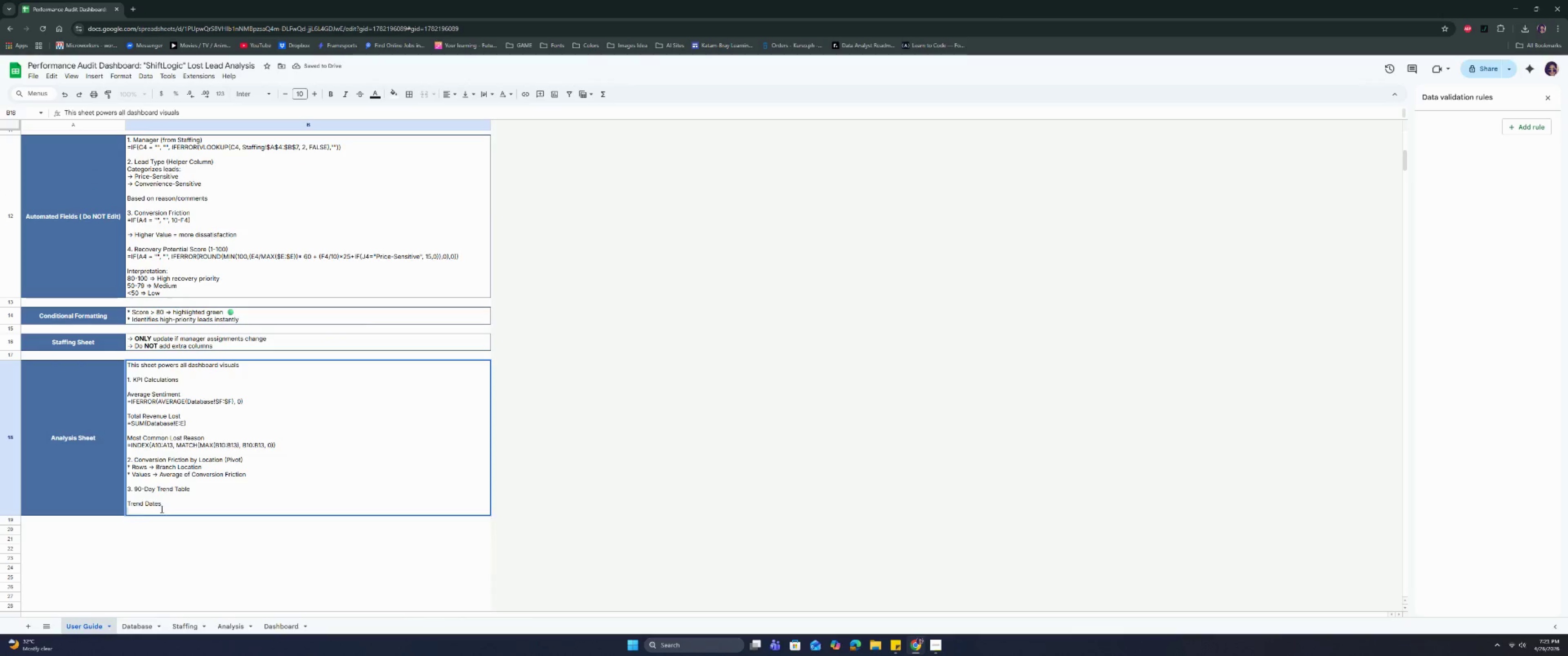 
key(Control+V)
 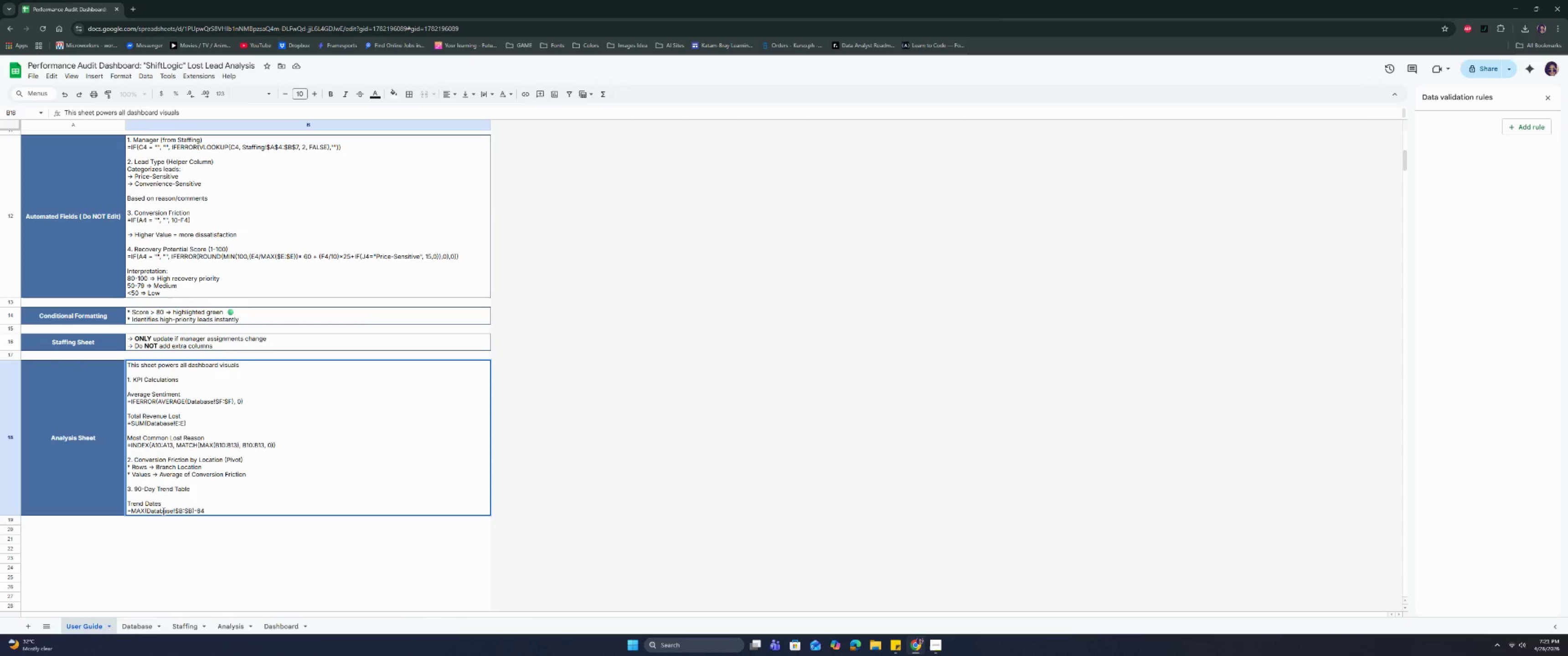 
wait(9.75)
 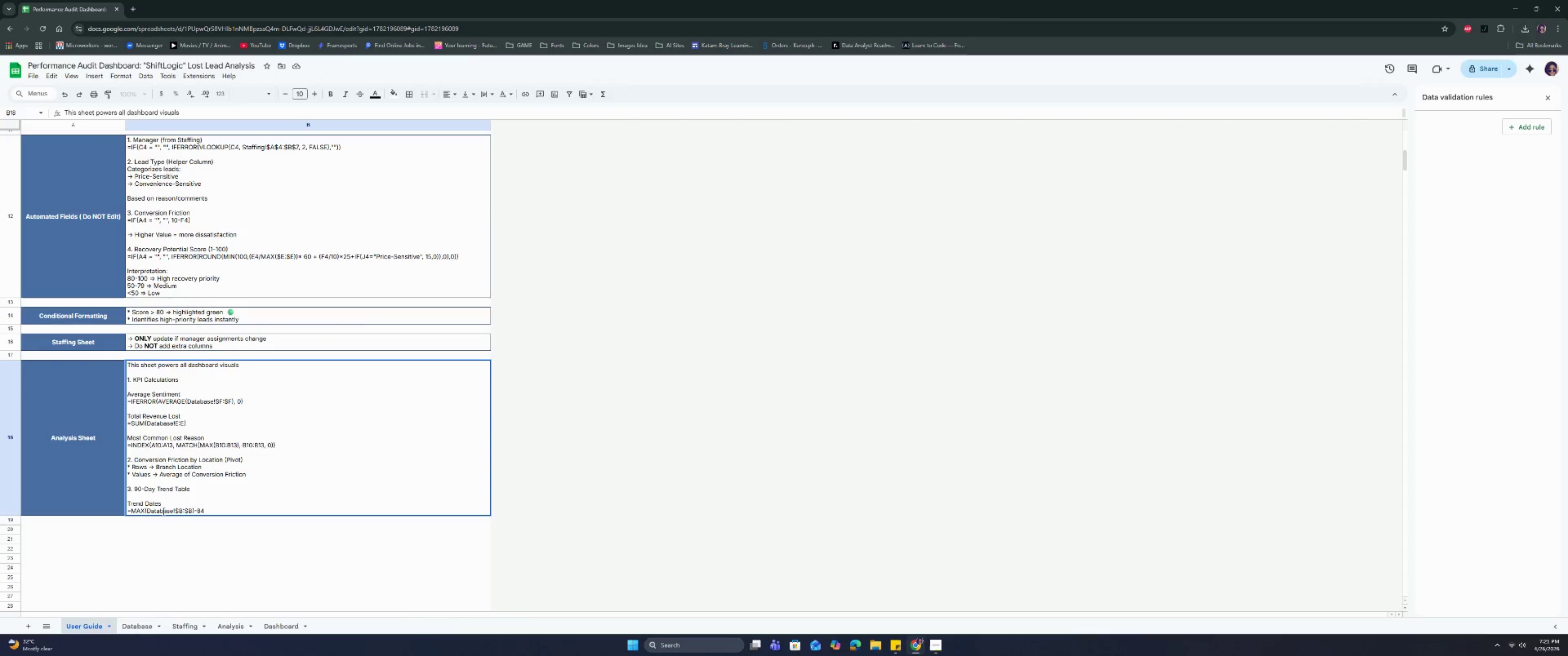 
left_click([227, 626])
 